 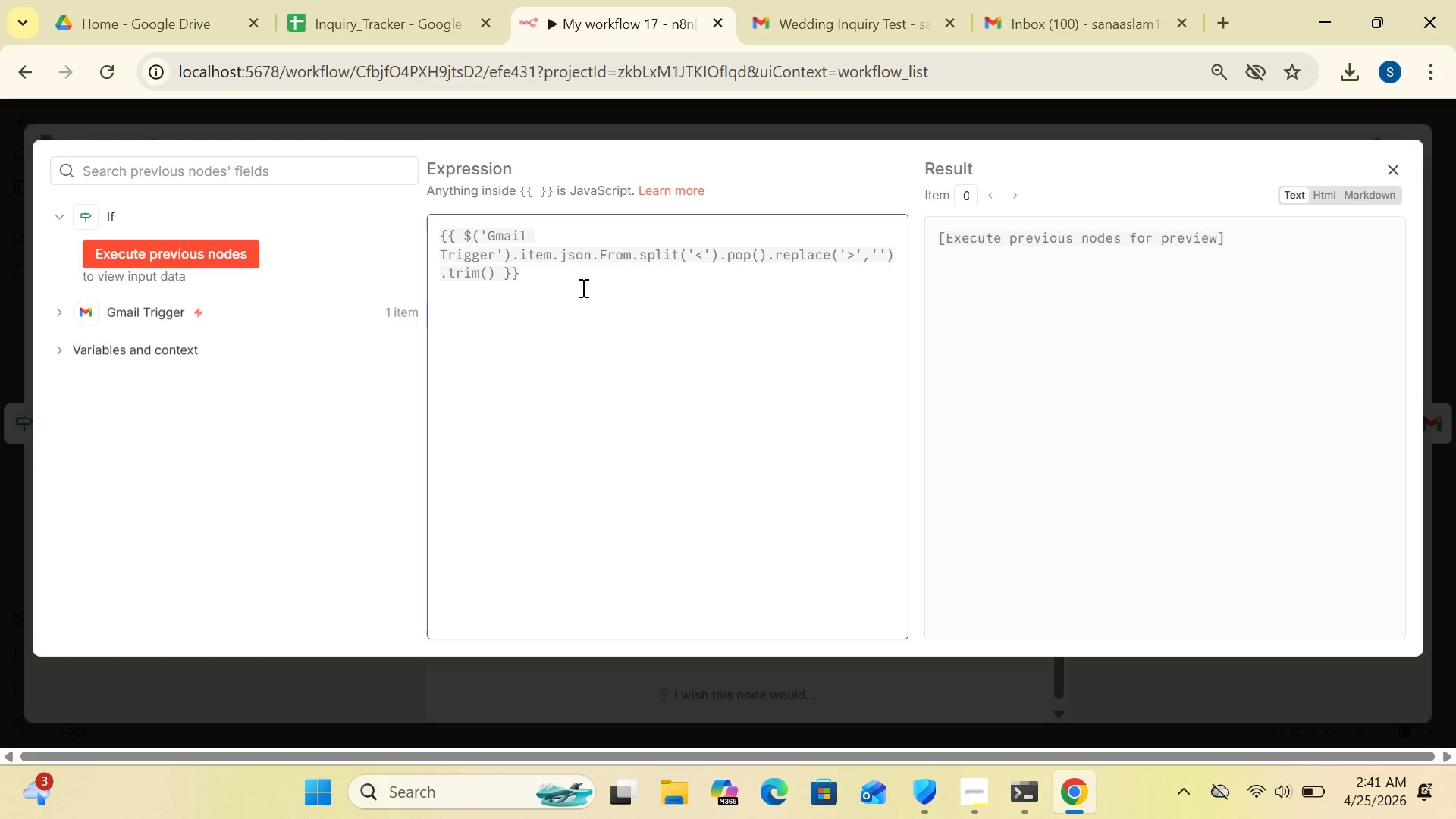 
key(Control+A)
 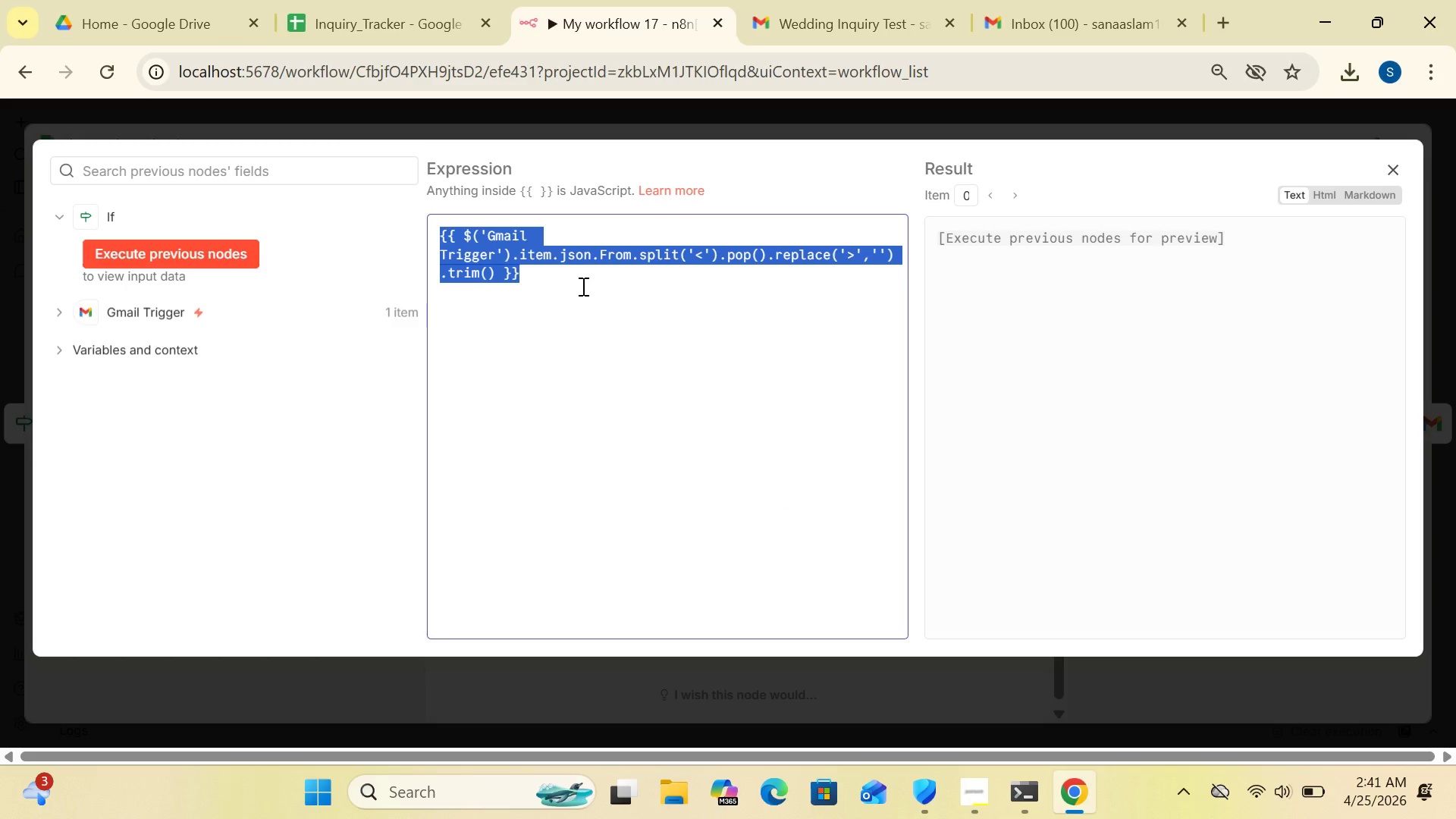 
hold_key(key=ControlLeft, duration=0.83)
 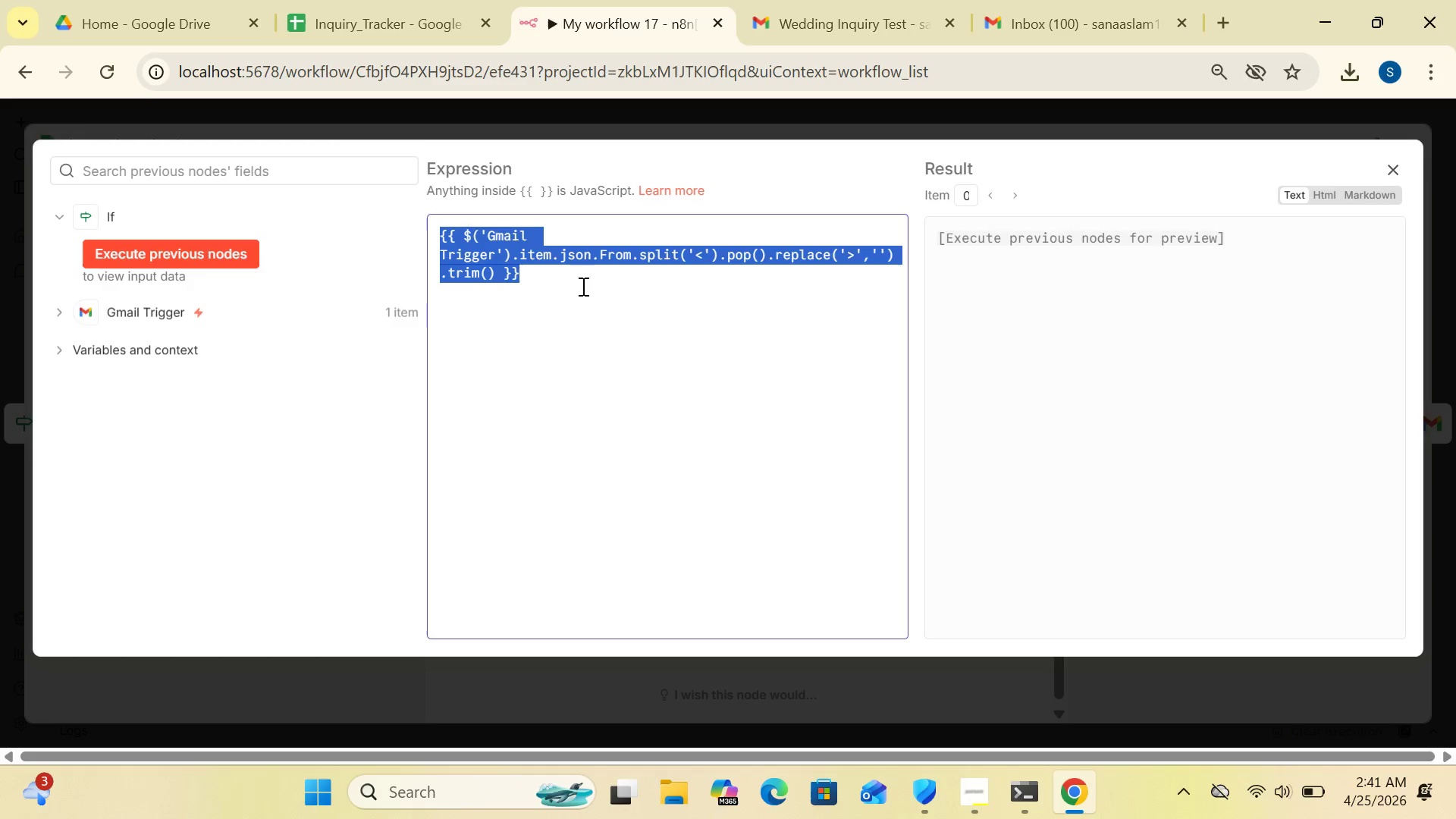 
hold_key(key=C, duration=0.31)
 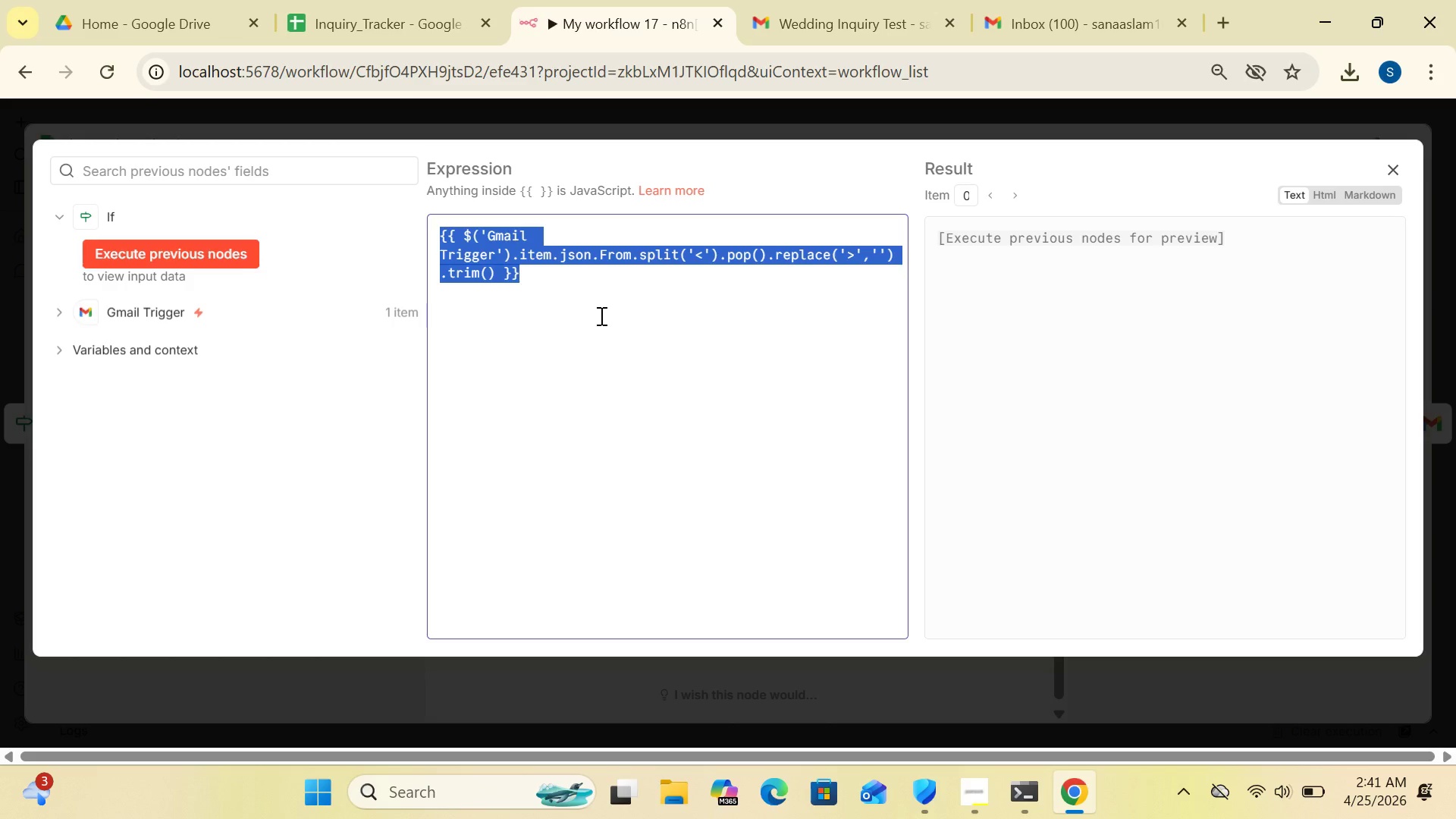 
left_click([600, 315])
 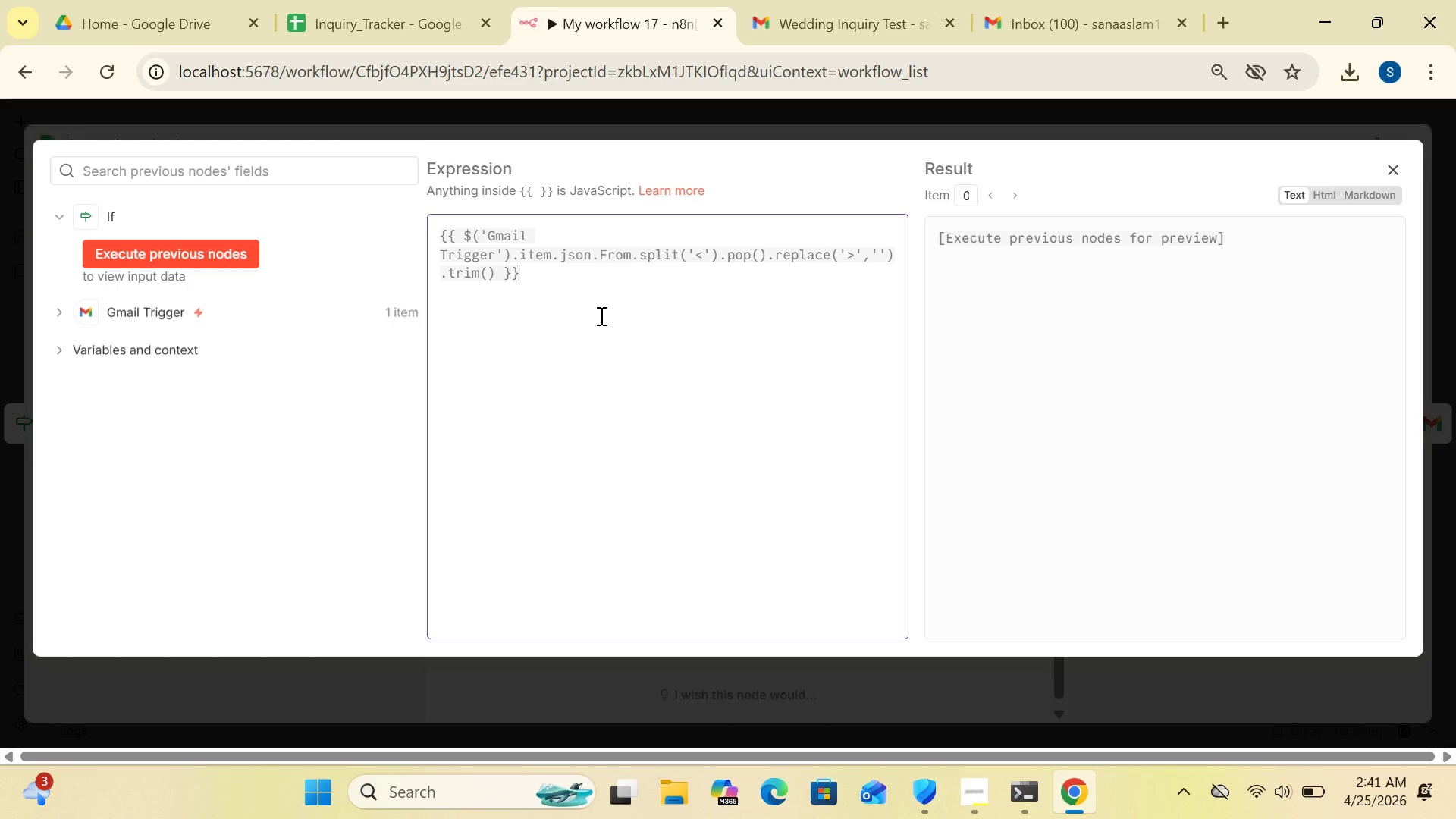 
key(Control+V)
 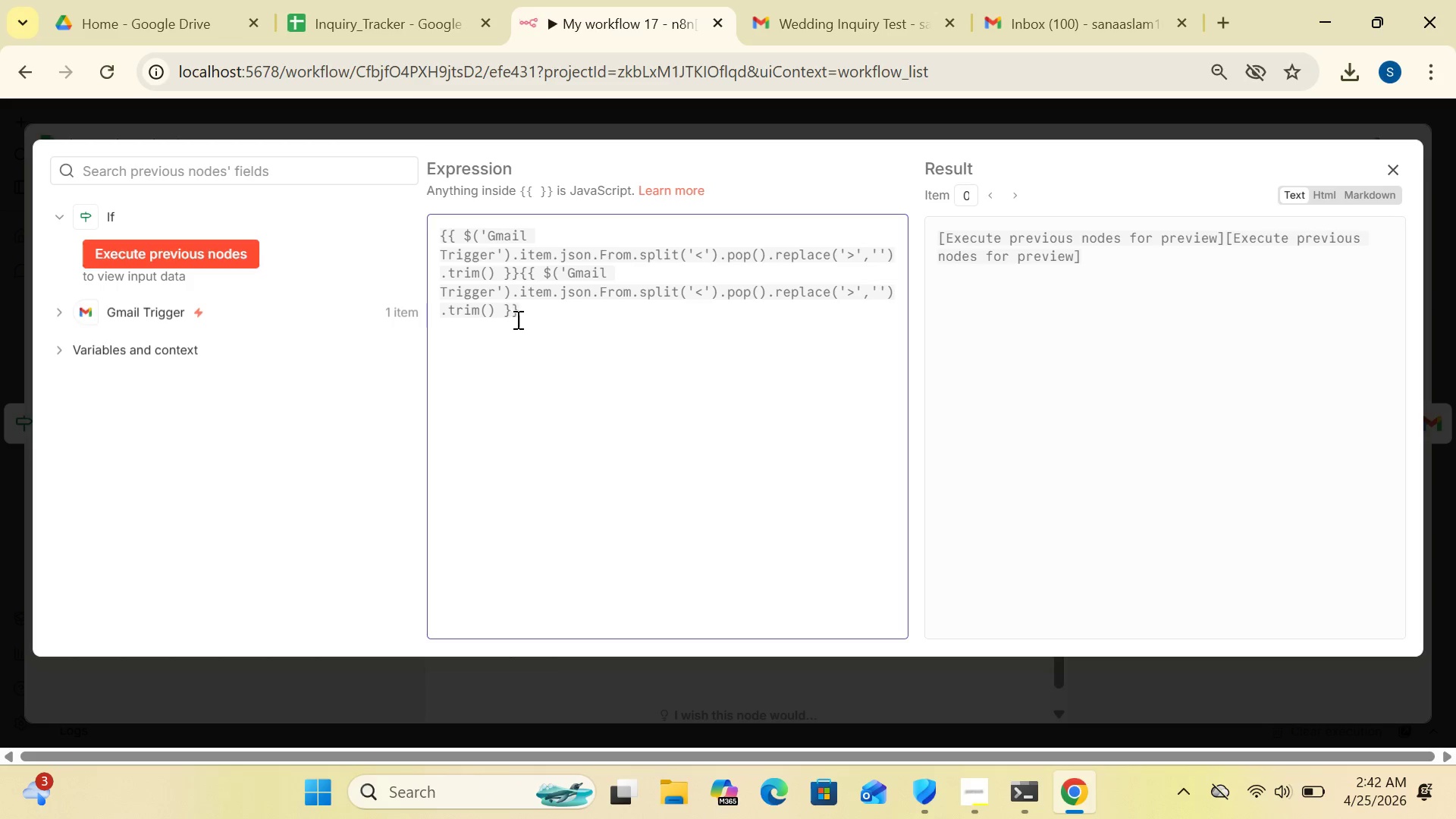 
wait(37.92)
 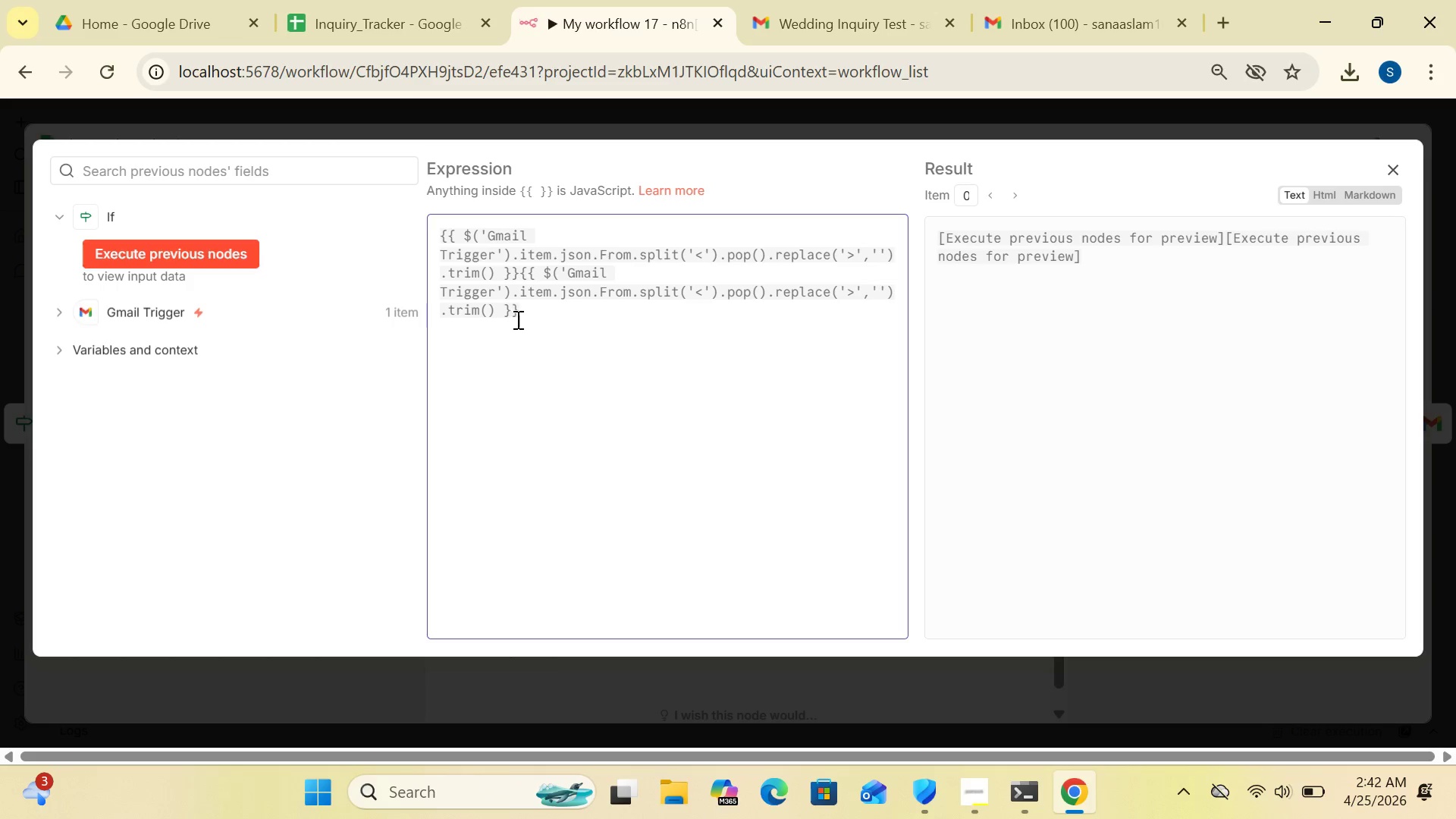 
left_click([519, 274])
 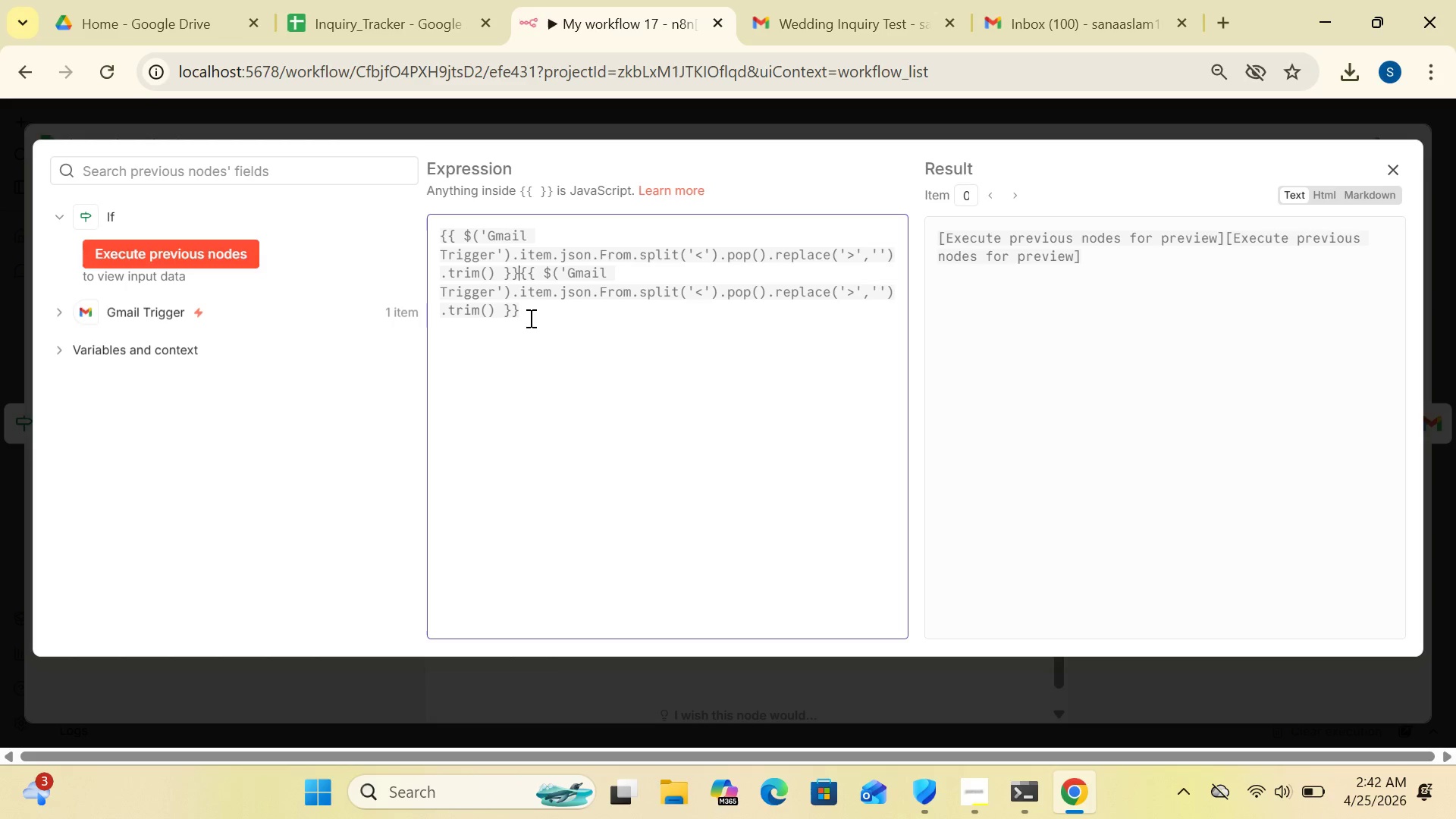 
hold_key(key=Backspace, duration=1.52)
 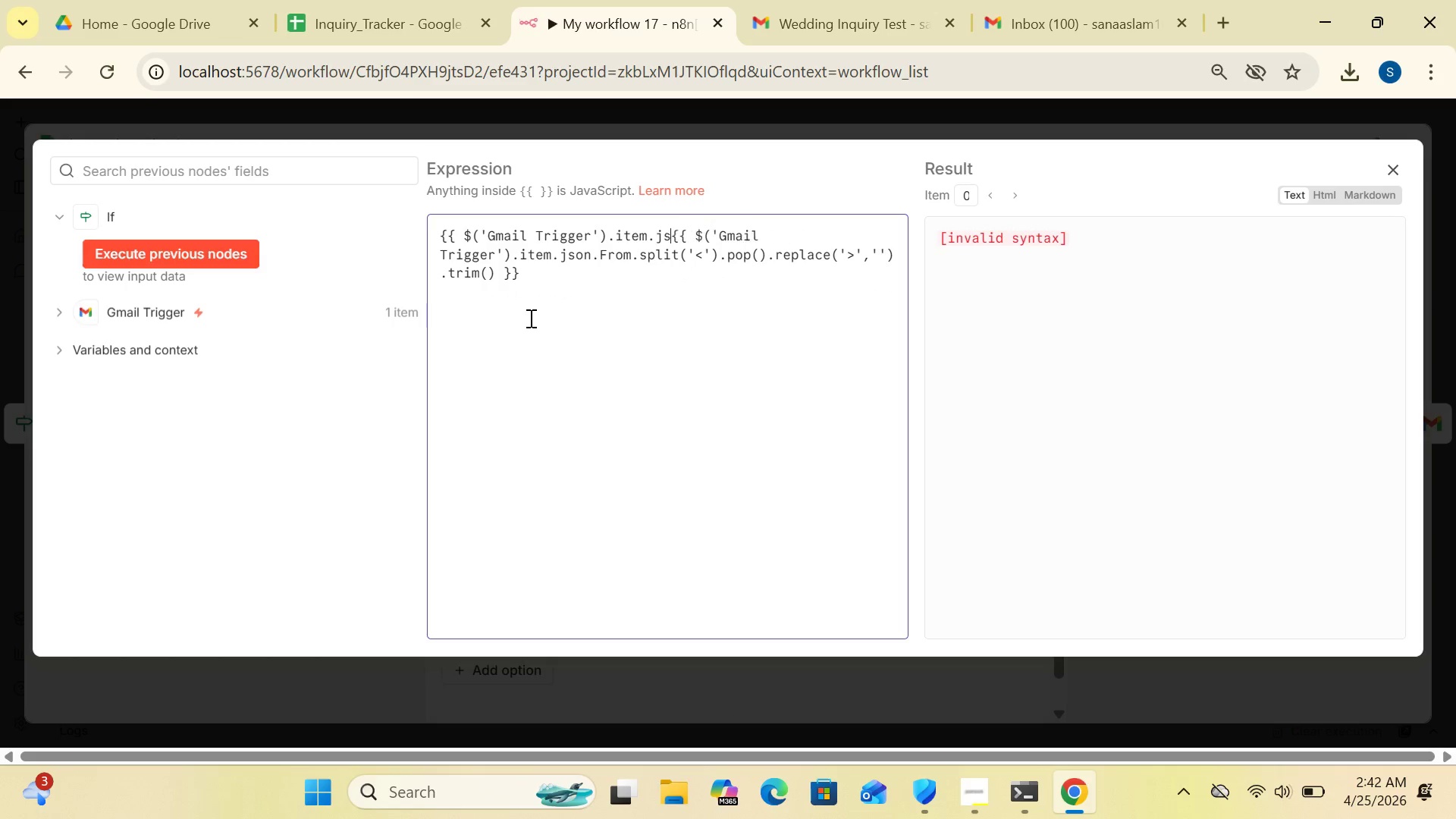 
hold_key(key=Backspace, duration=1.51)
 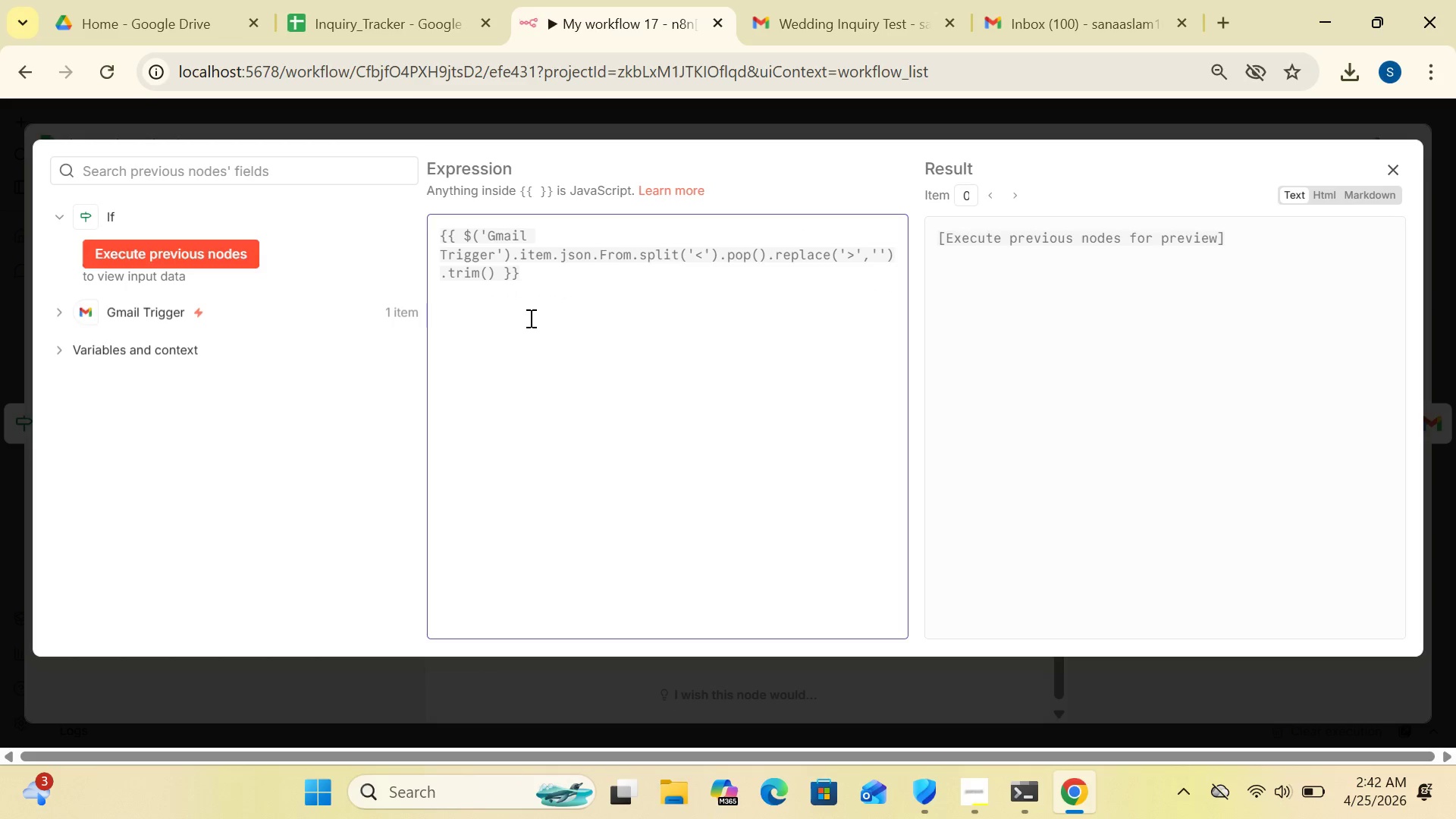 
key(Backspace)
 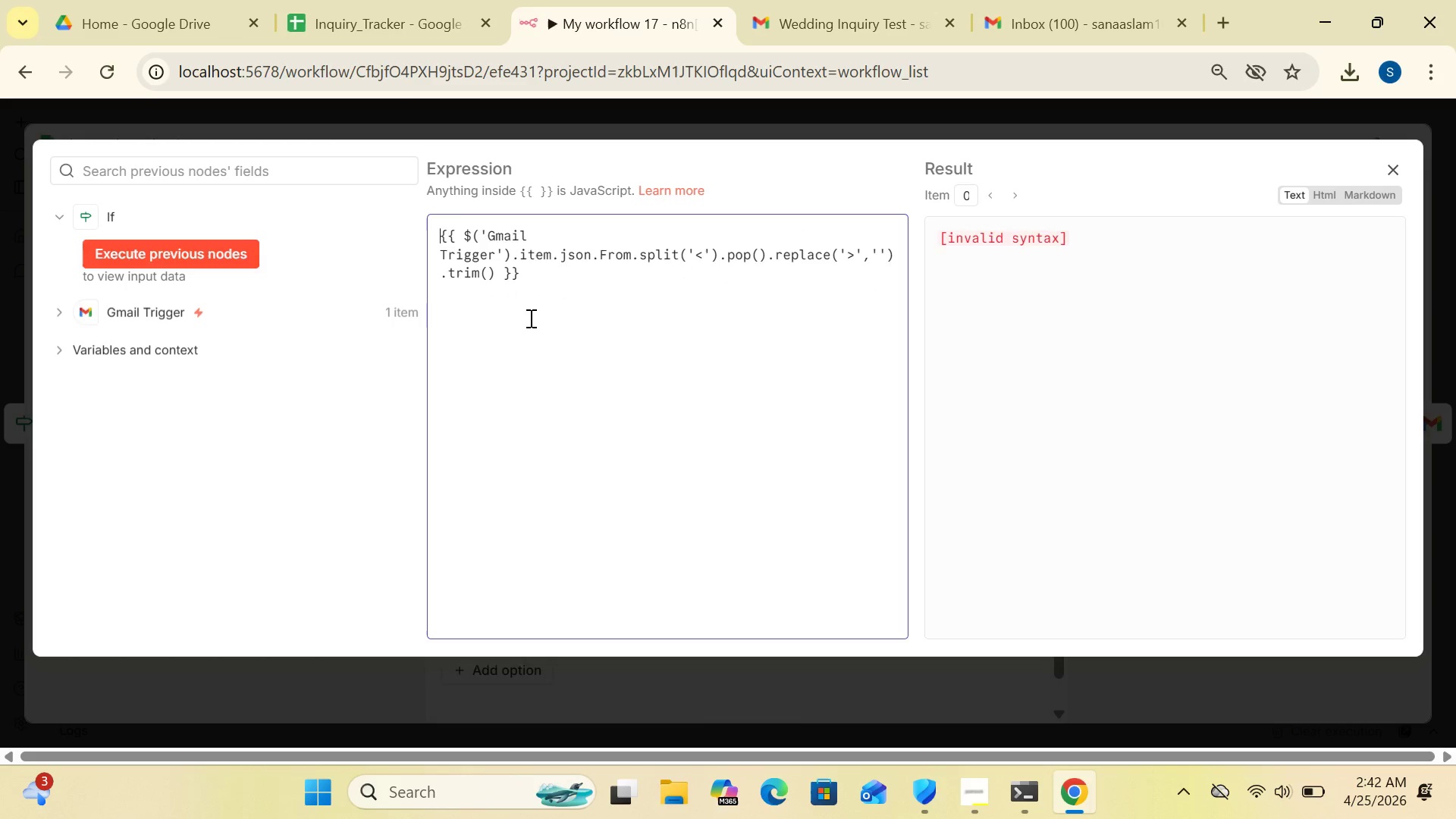 
key(Backspace)
 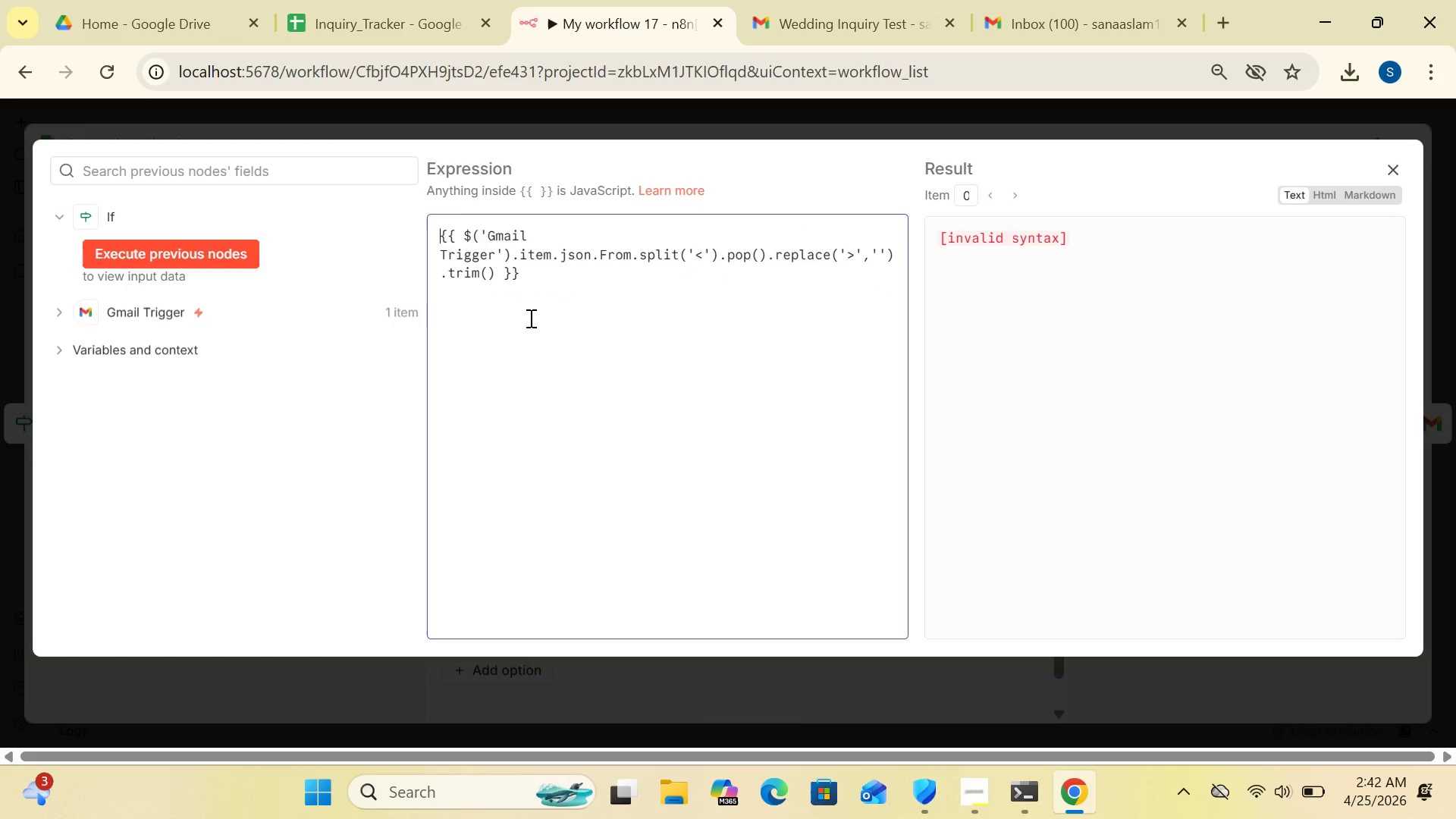 
key(Backspace)
 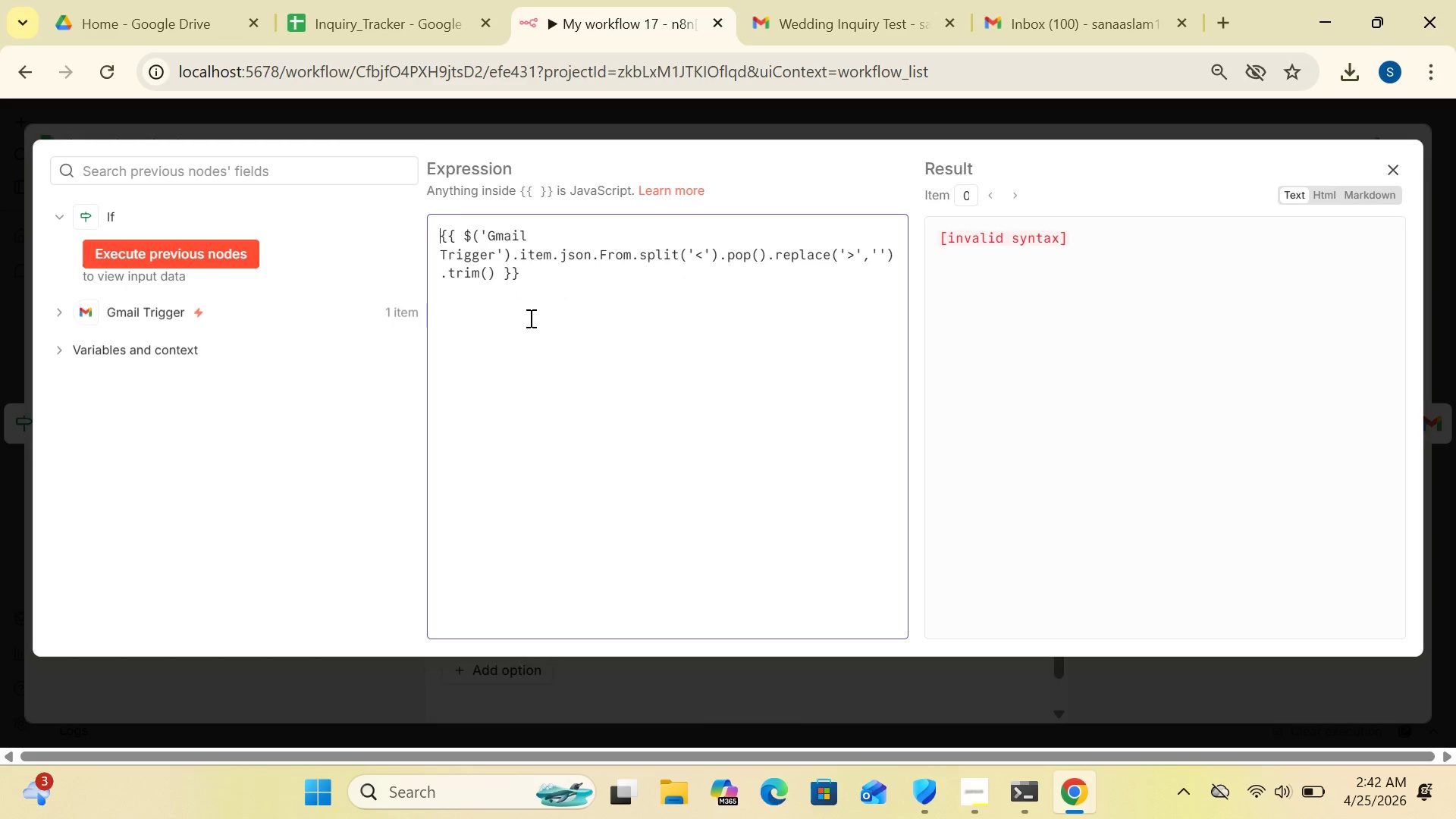 
key(Backspace)
 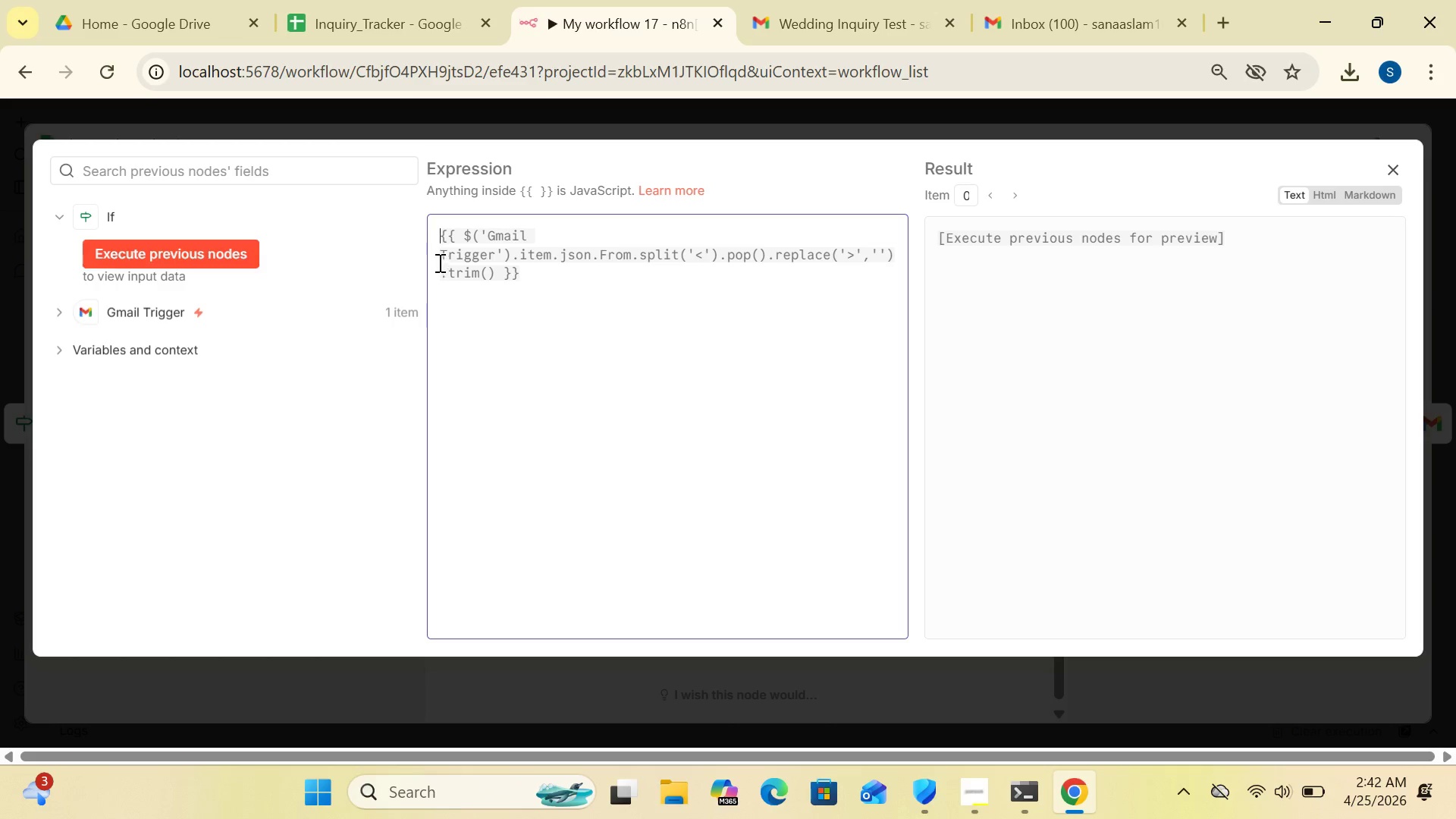 
wait(5.36)
 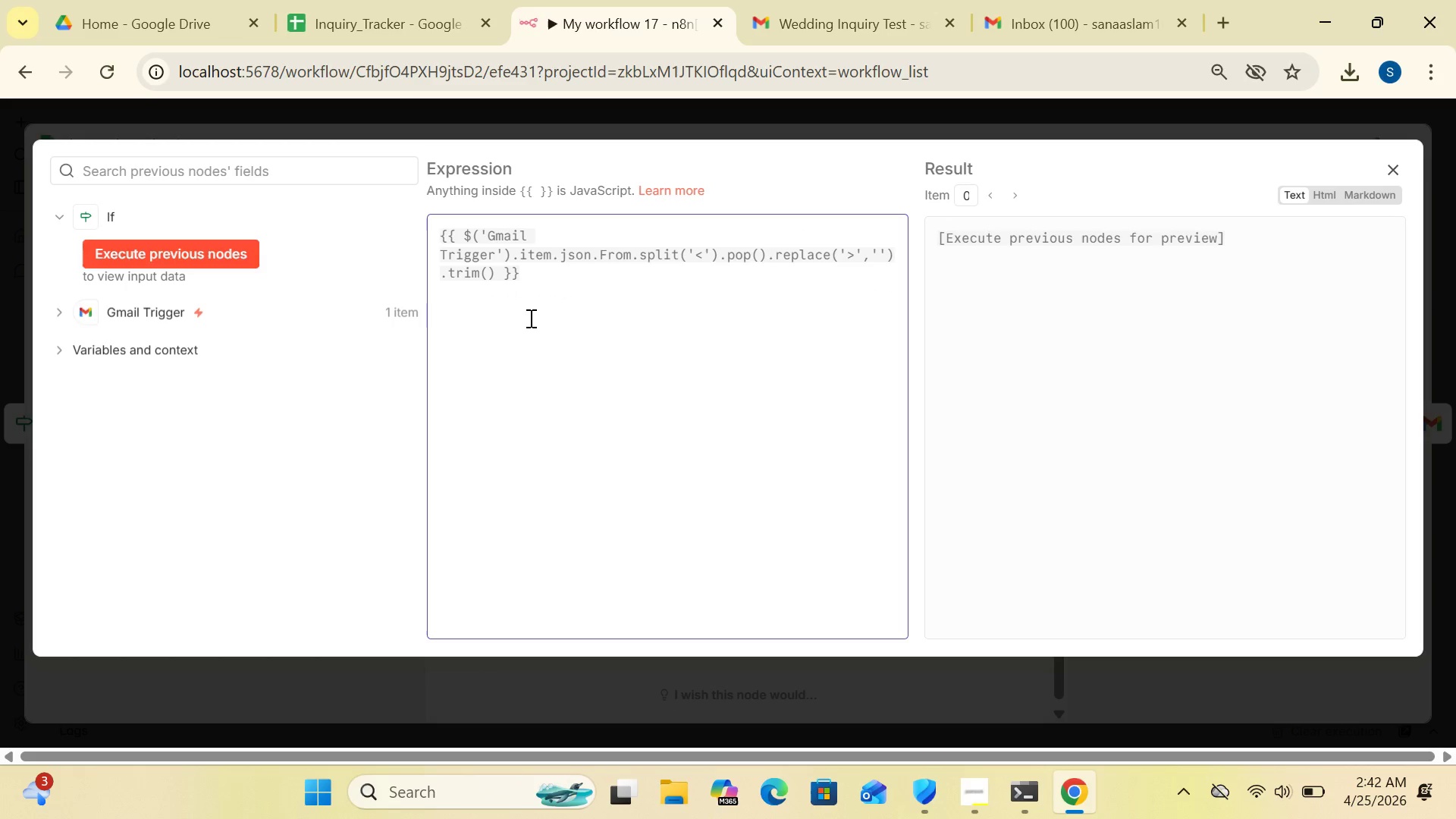 
left_click([436, 258])
 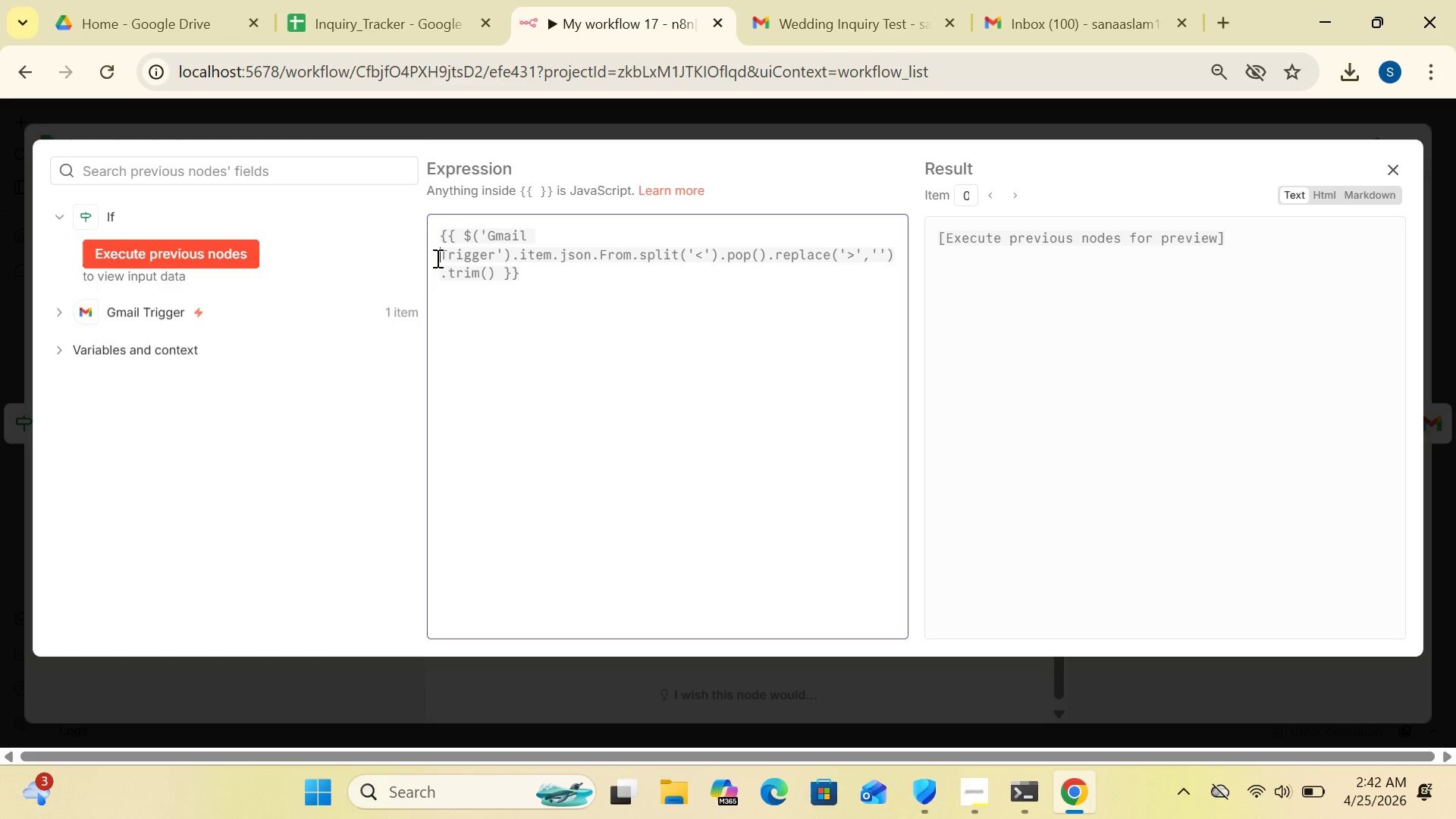 
key(Backspace)
 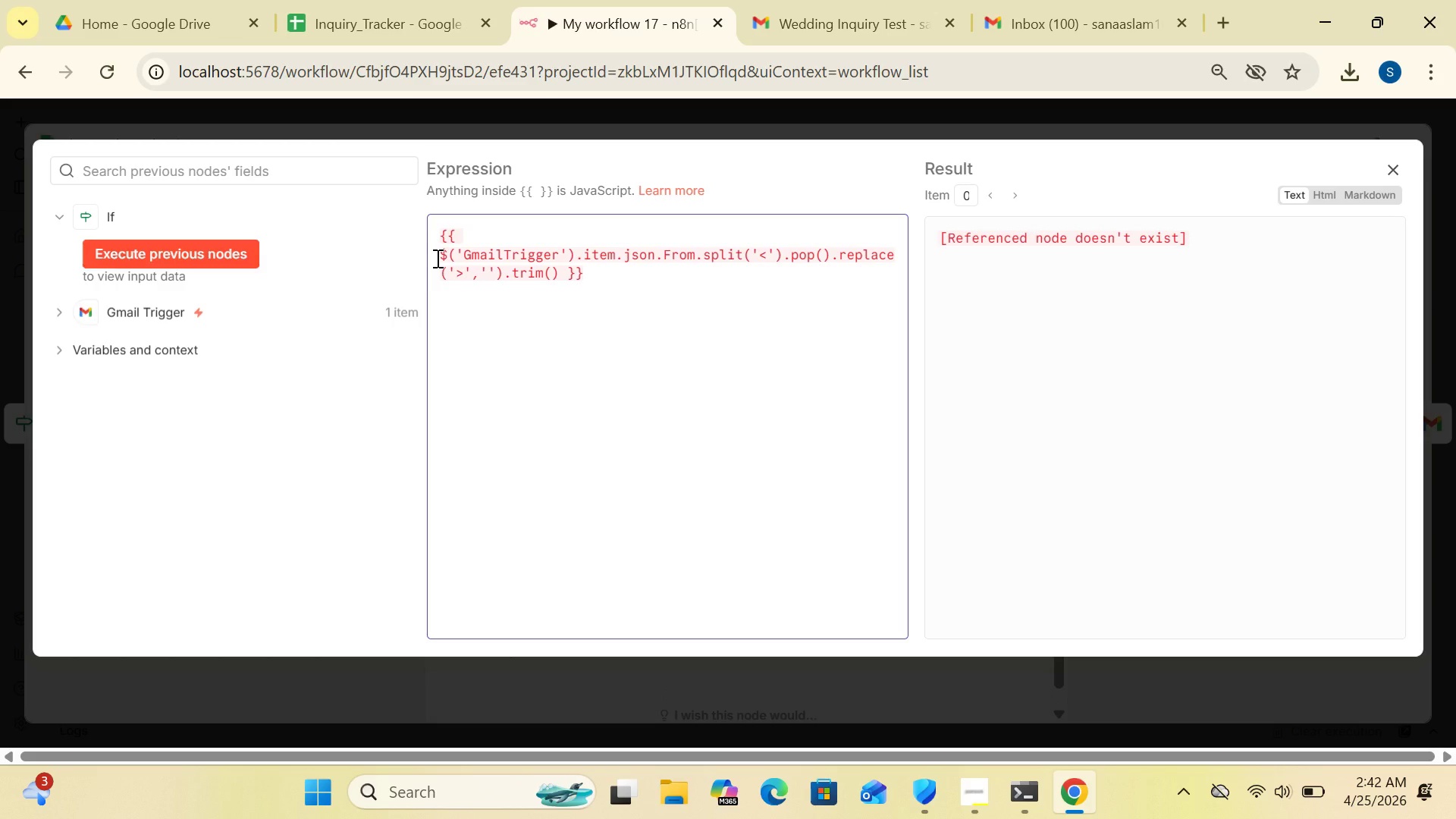 
key(Control+Z)
 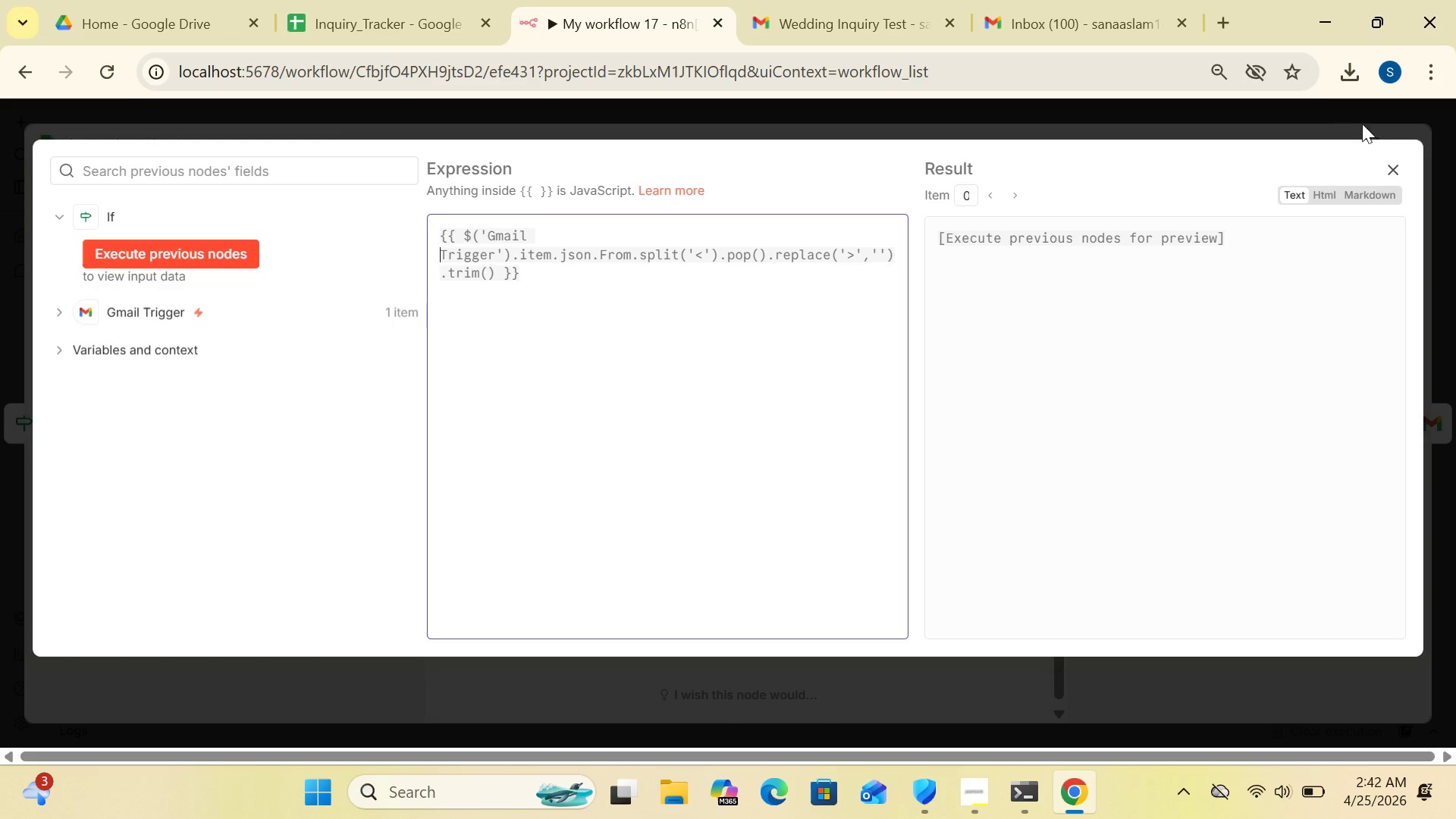 
left_click([1395, 170])
 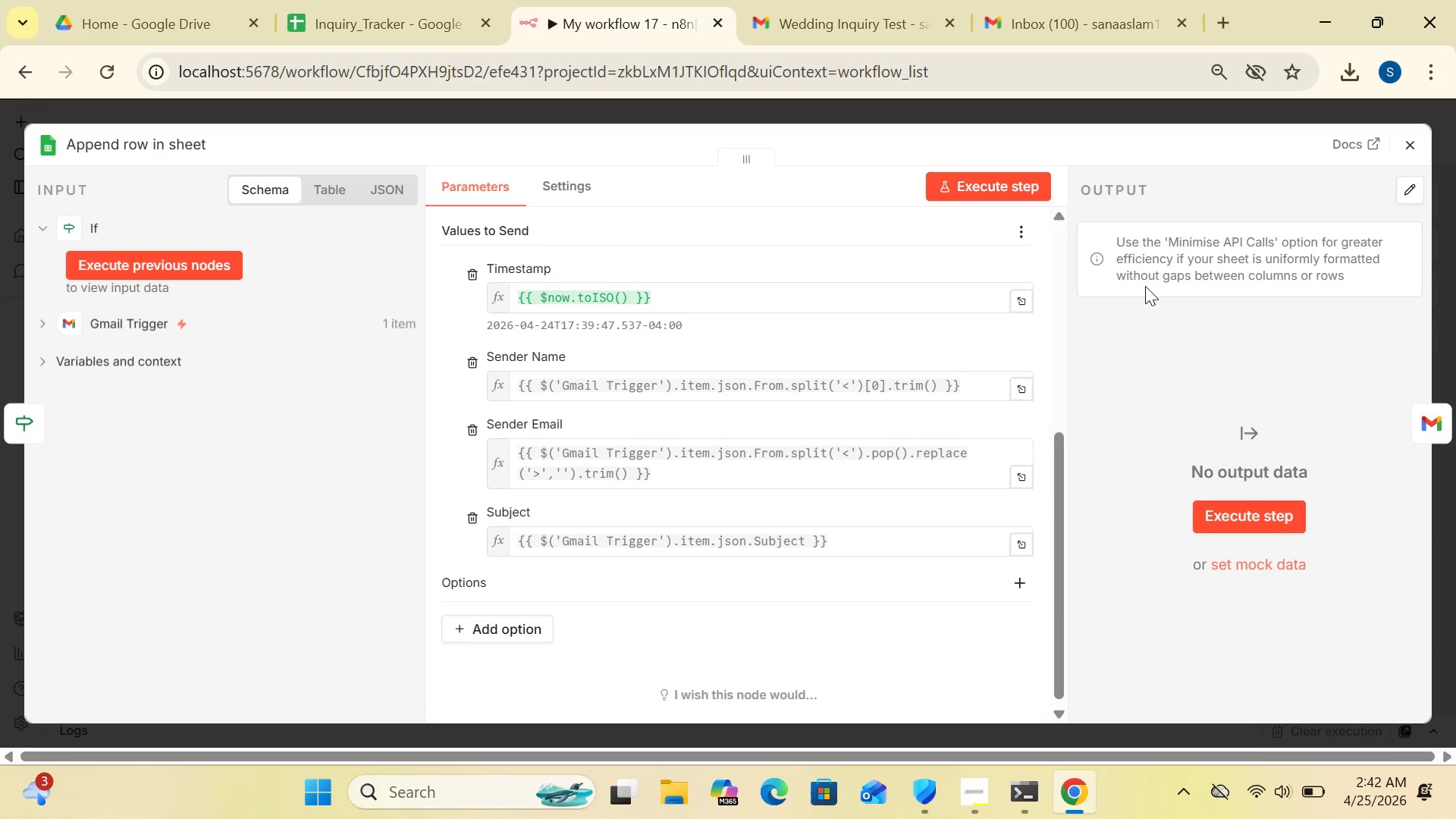 
wait(8.55)
 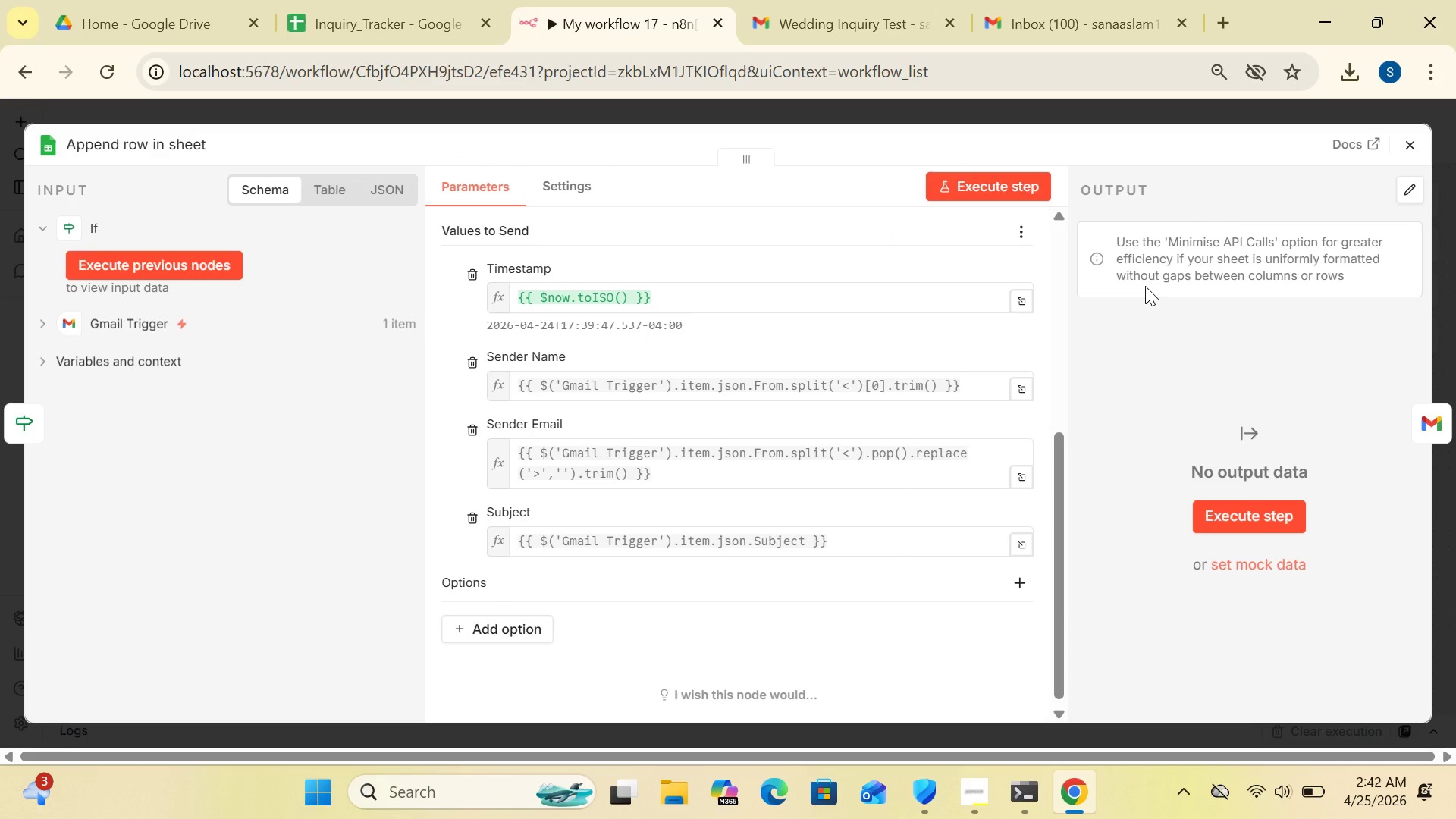 
left_click_drag(start_coordinate=[862, 543], to_coordinate=[491, 551])
 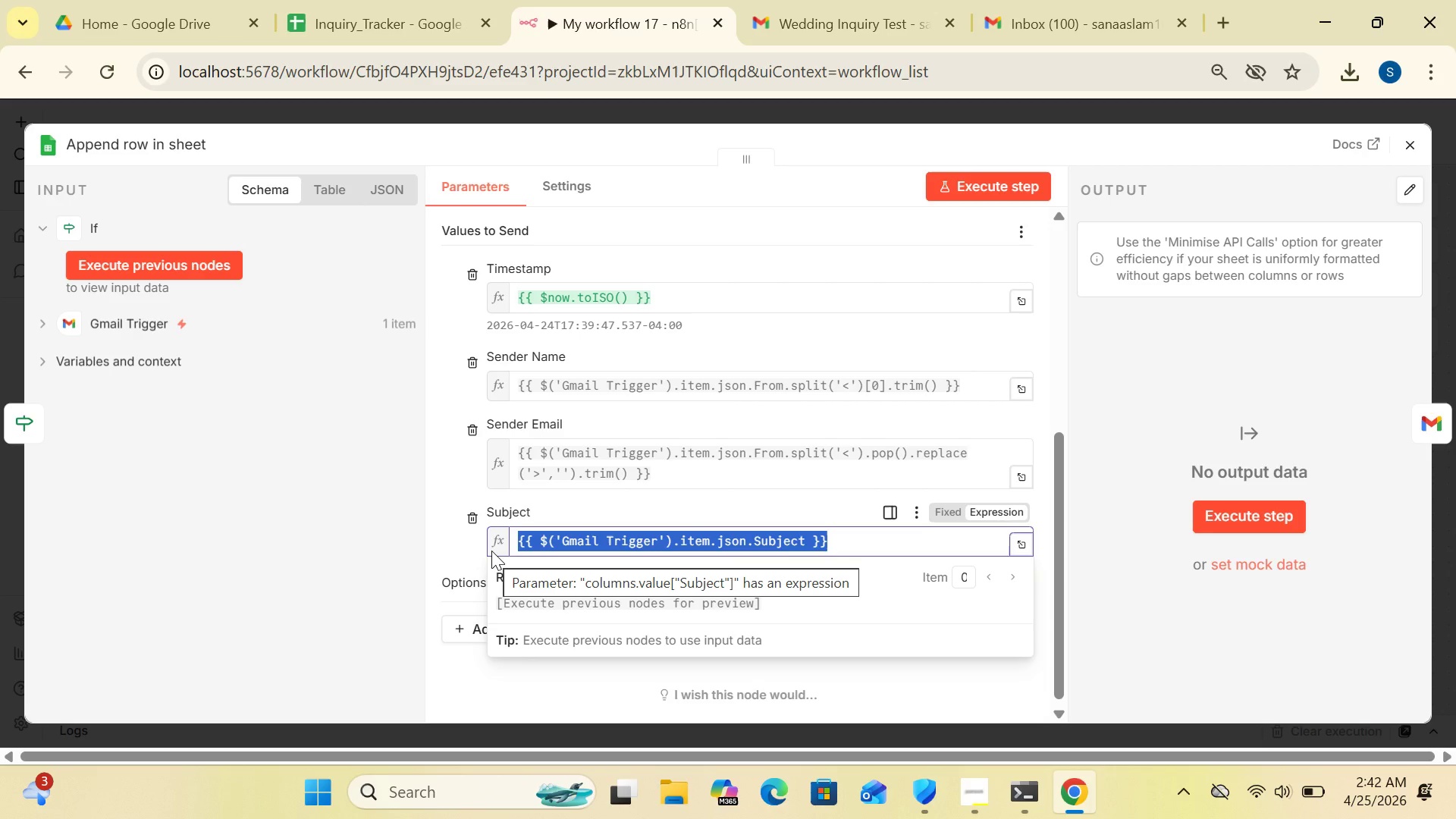 
hold_key(key=ControlLeft, duration=2.31)
 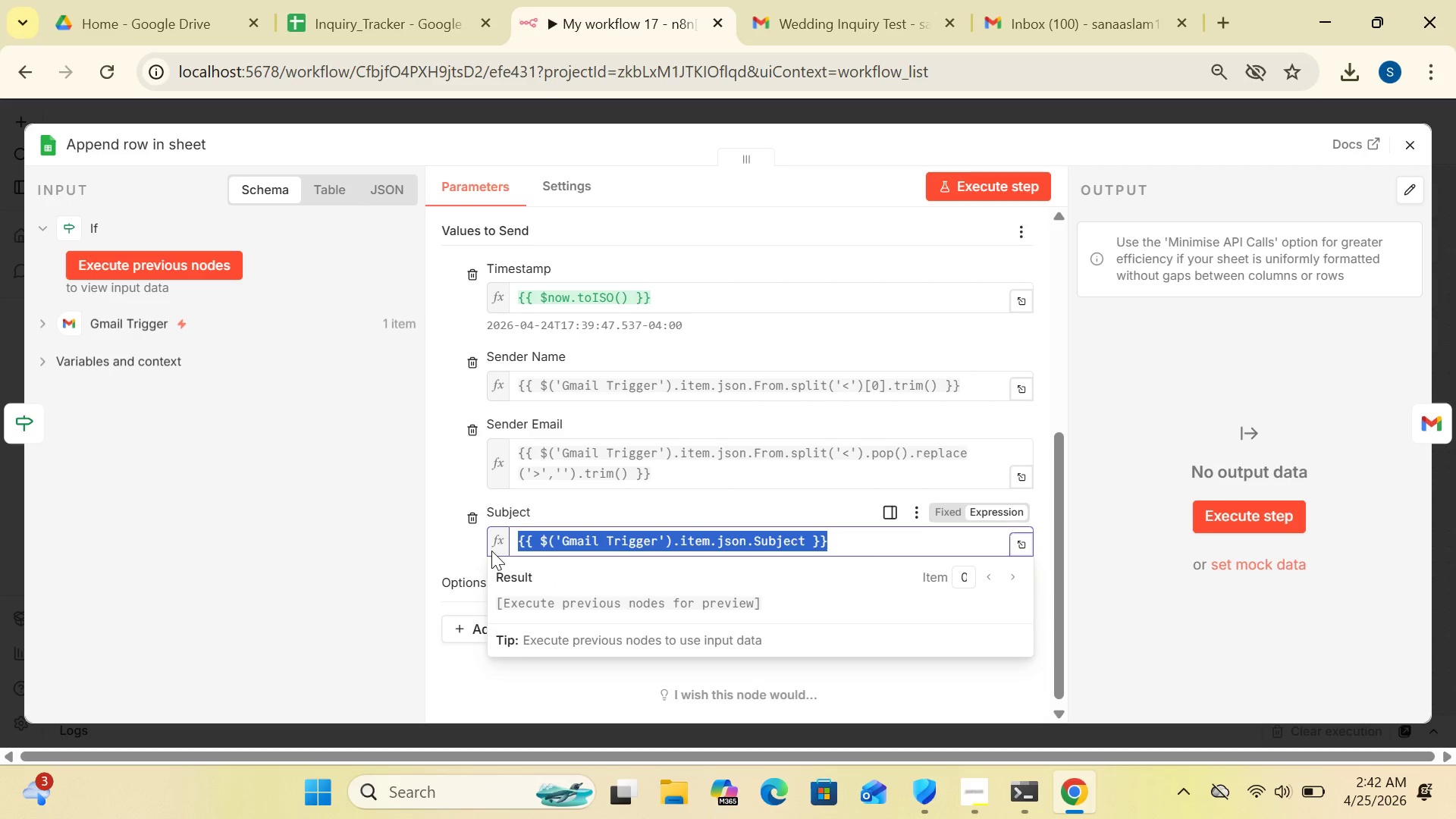 
hold_key(key=C, duration=0.44)
 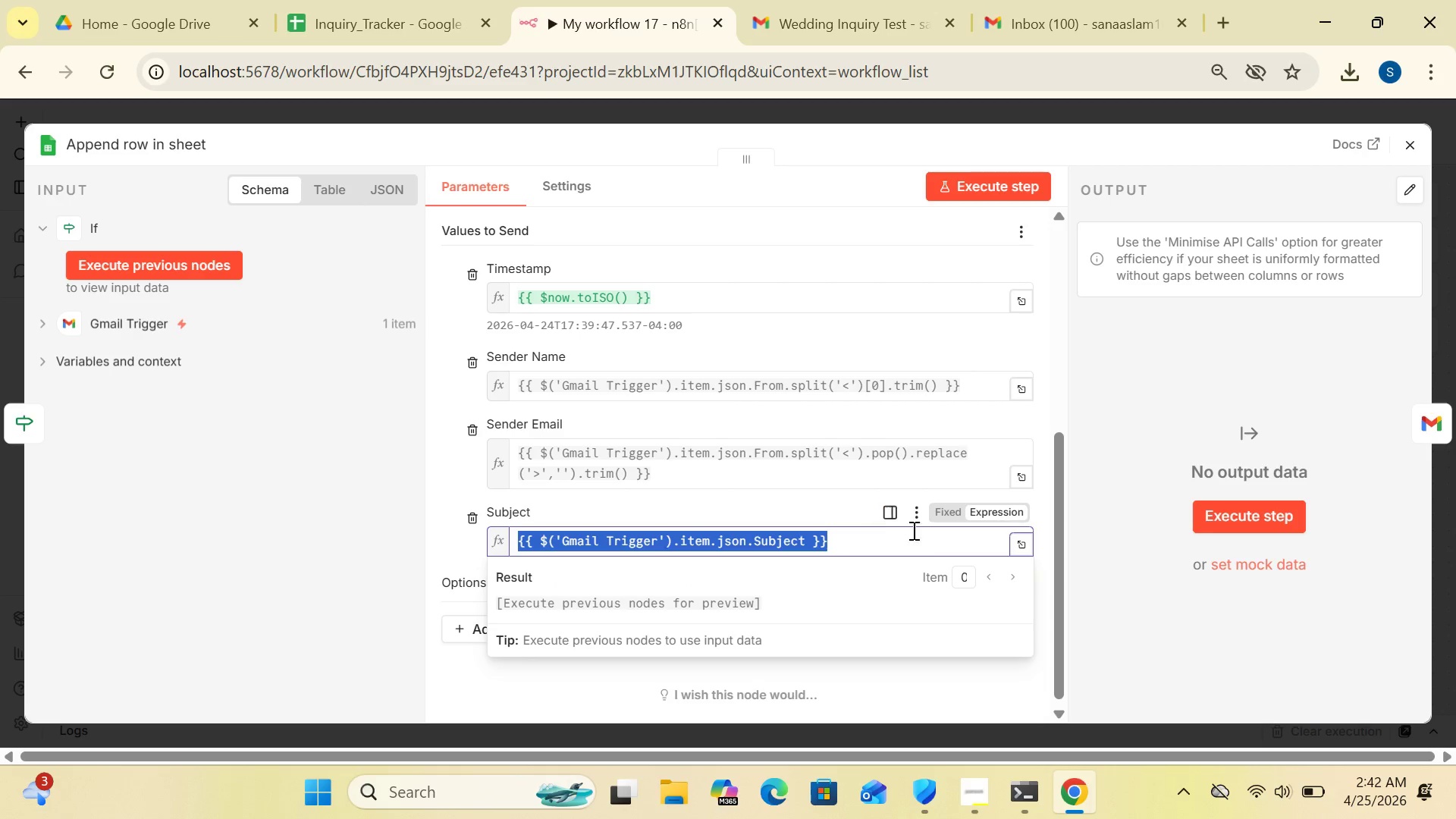 
left_click([1030, 542])
 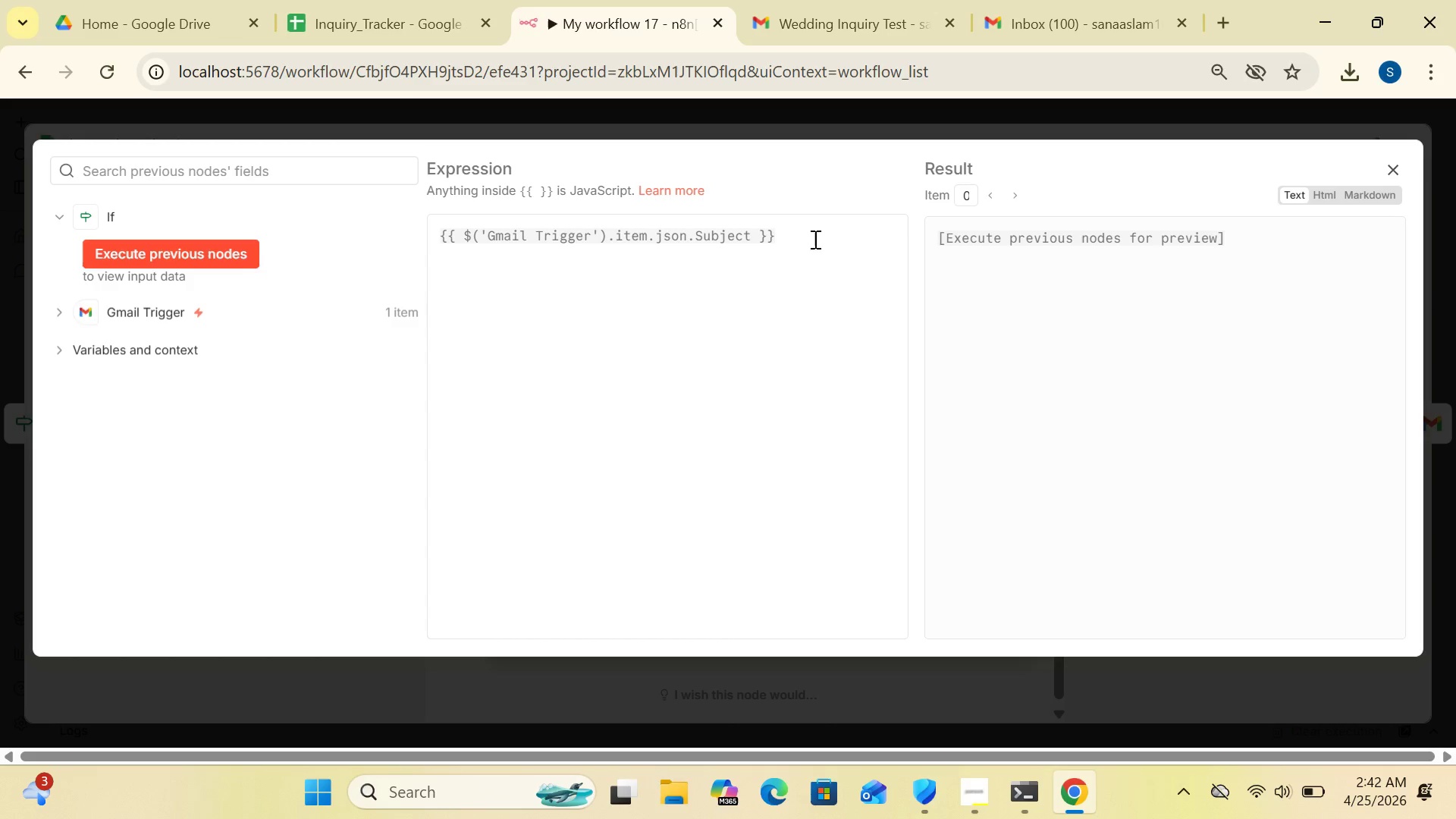 
left_click([811, 232])
 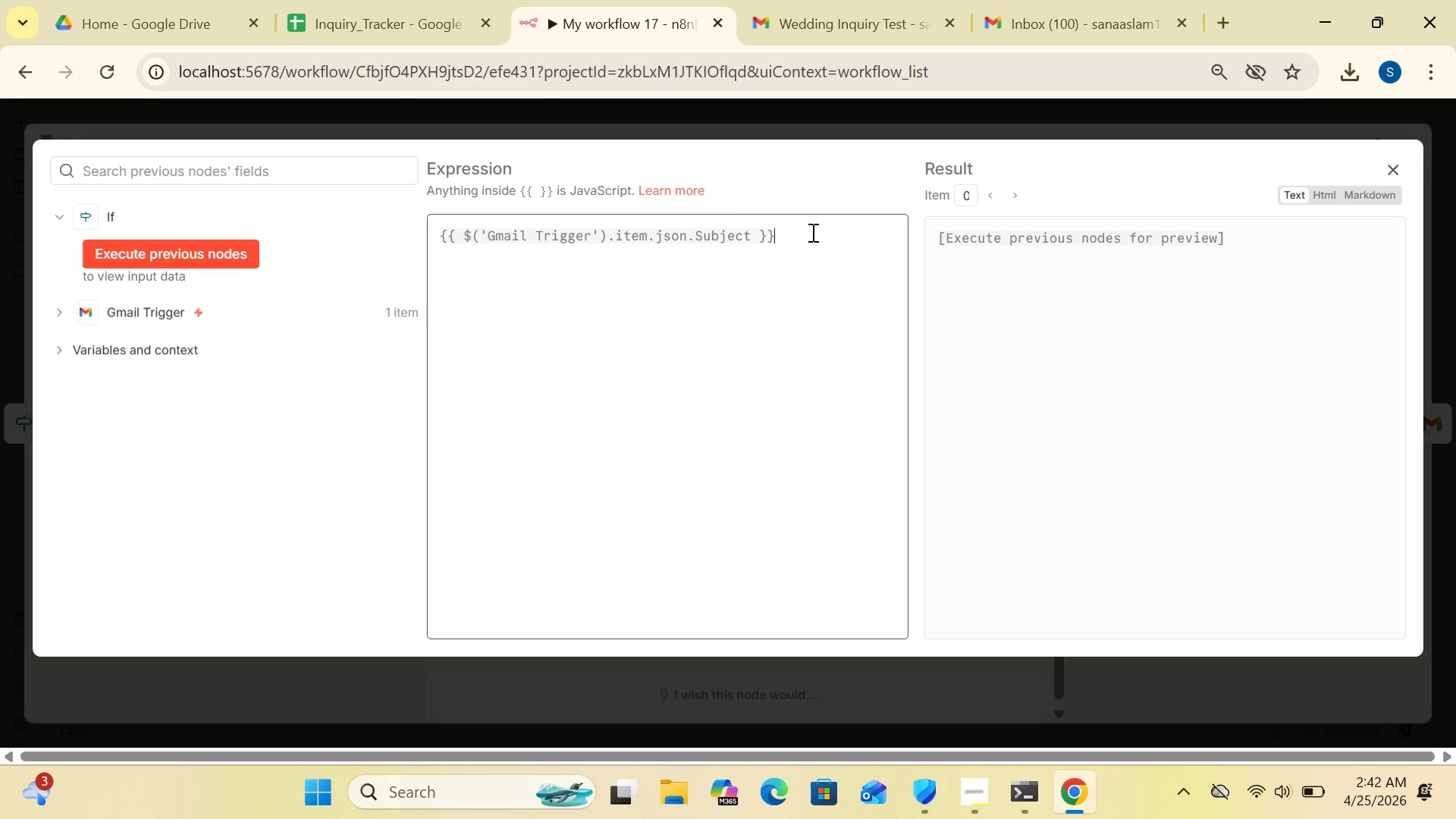 
hold_key(key=ControlLeft, duration=0.92)
 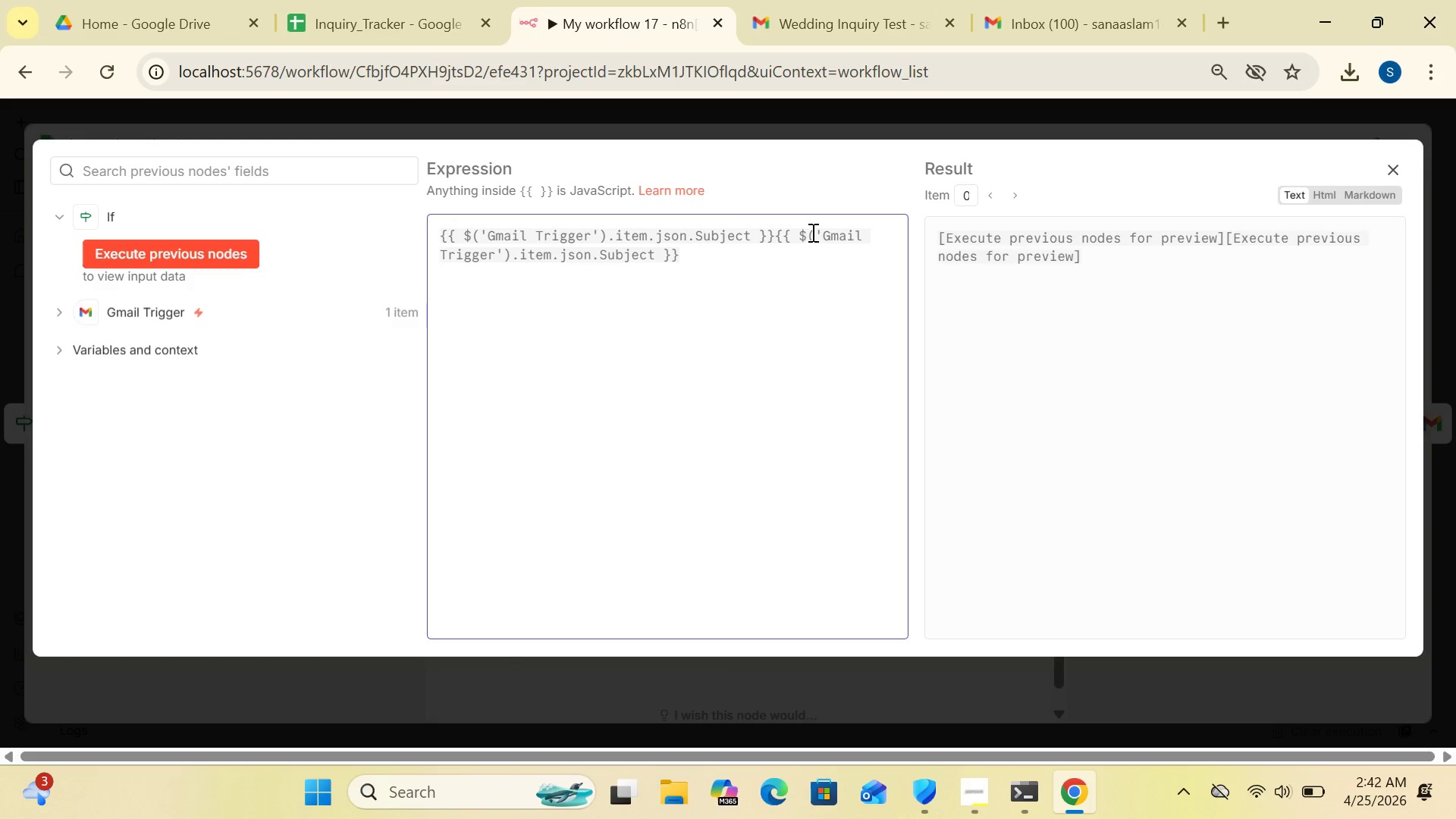 
hold_key(key=V, duration=0.31)
 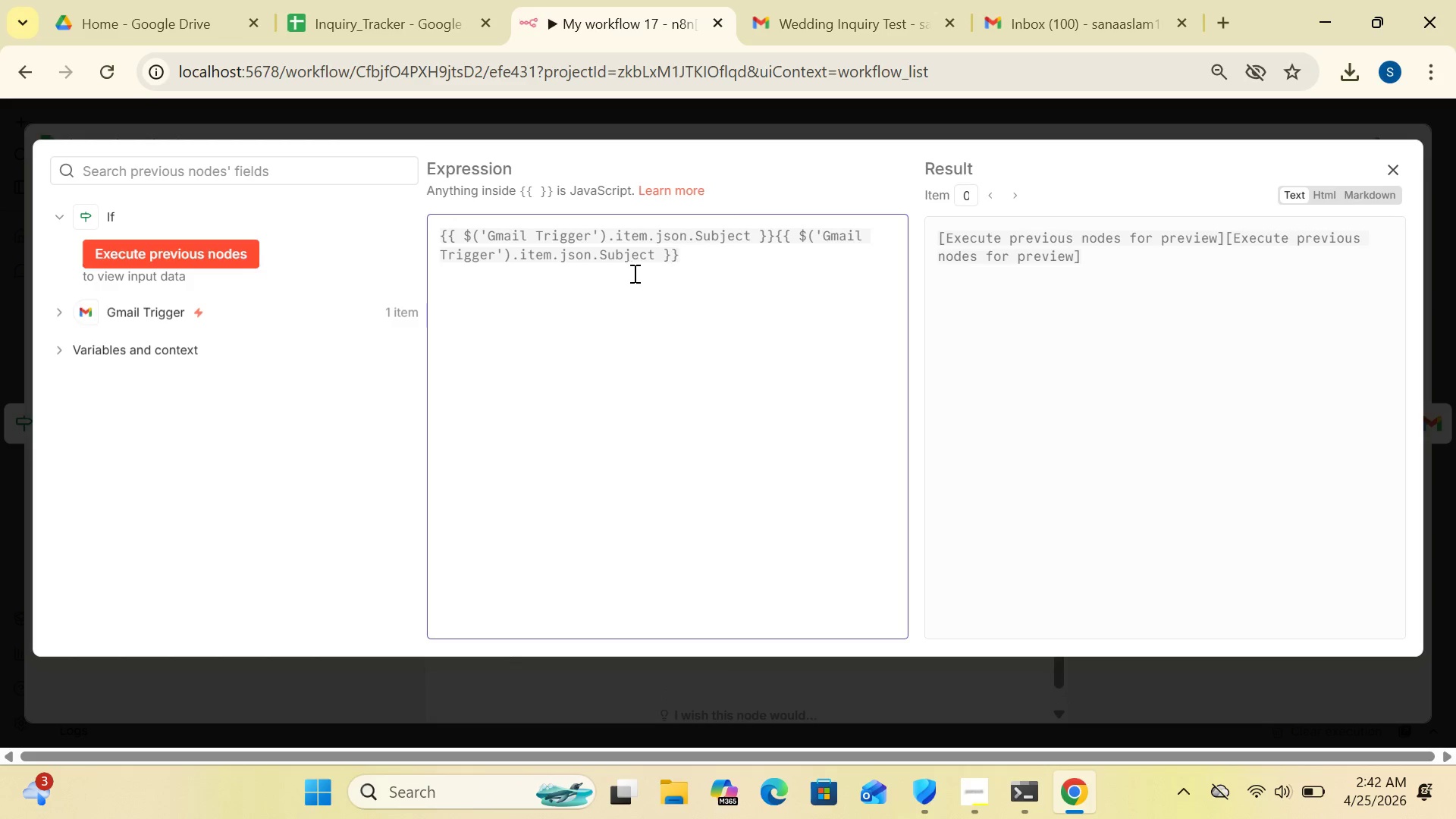 
wait(7.86)
 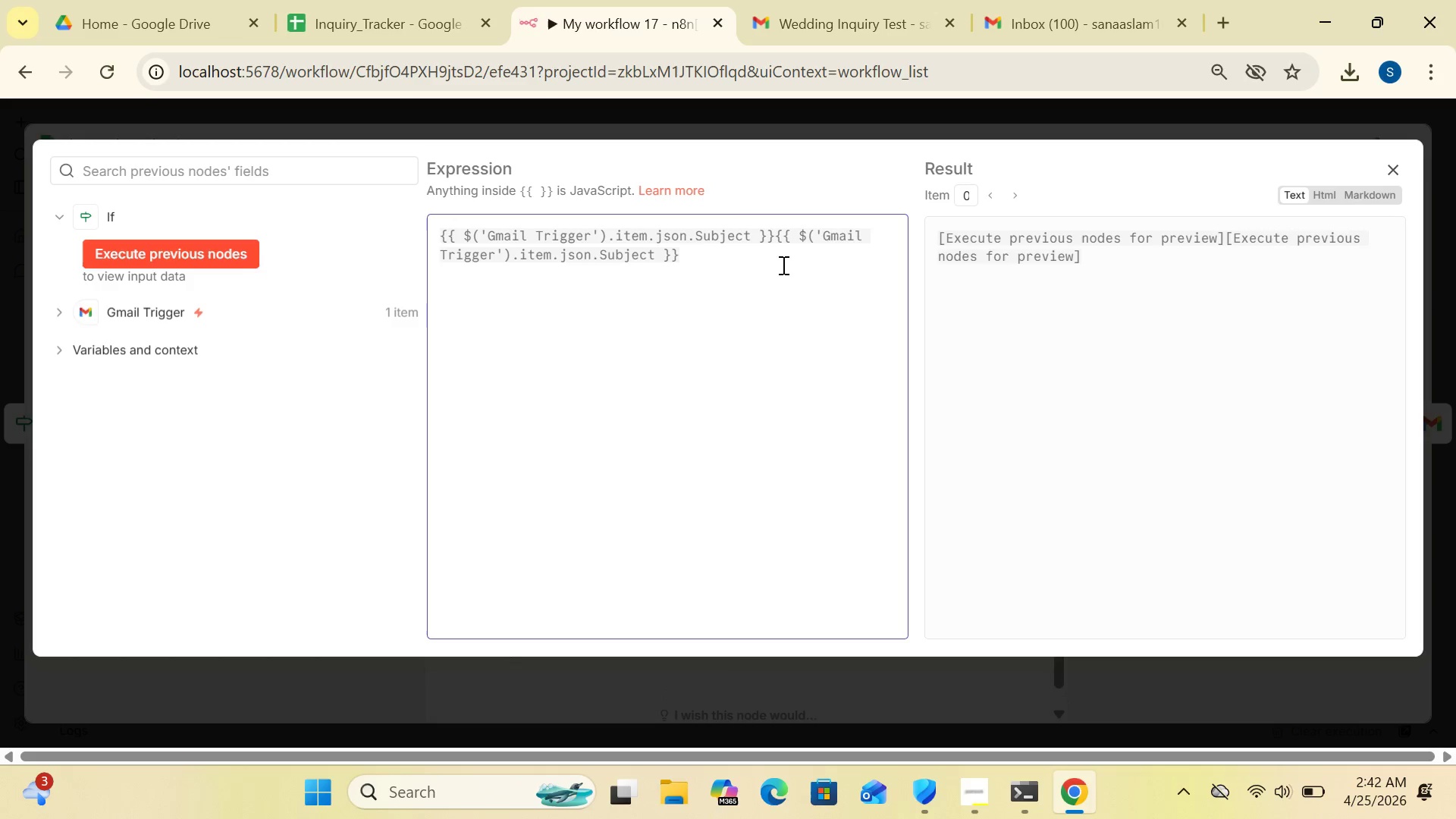 
left_click([777, 235])
 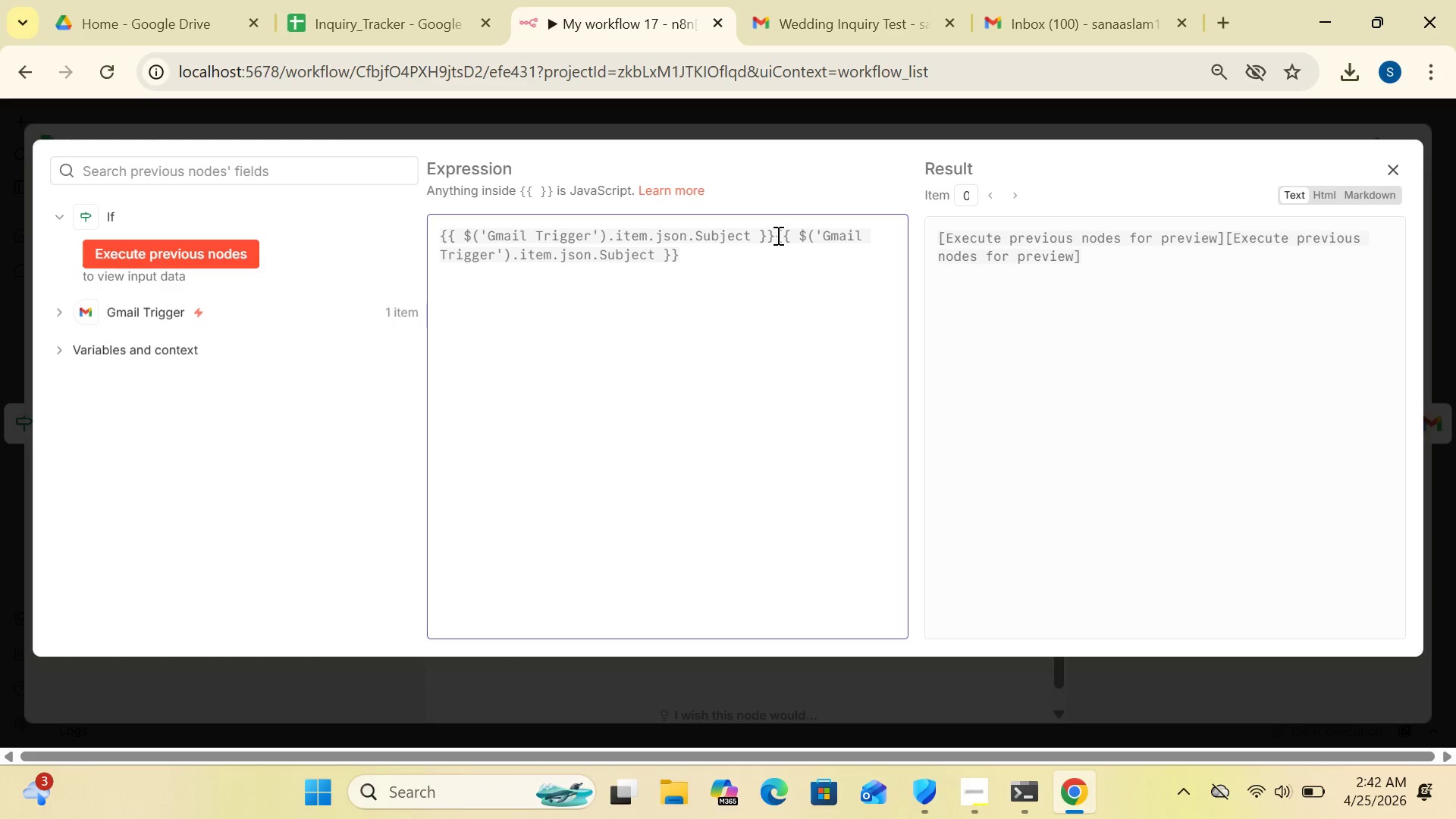 
hold_key(key=Backspace, duration=1.52)
 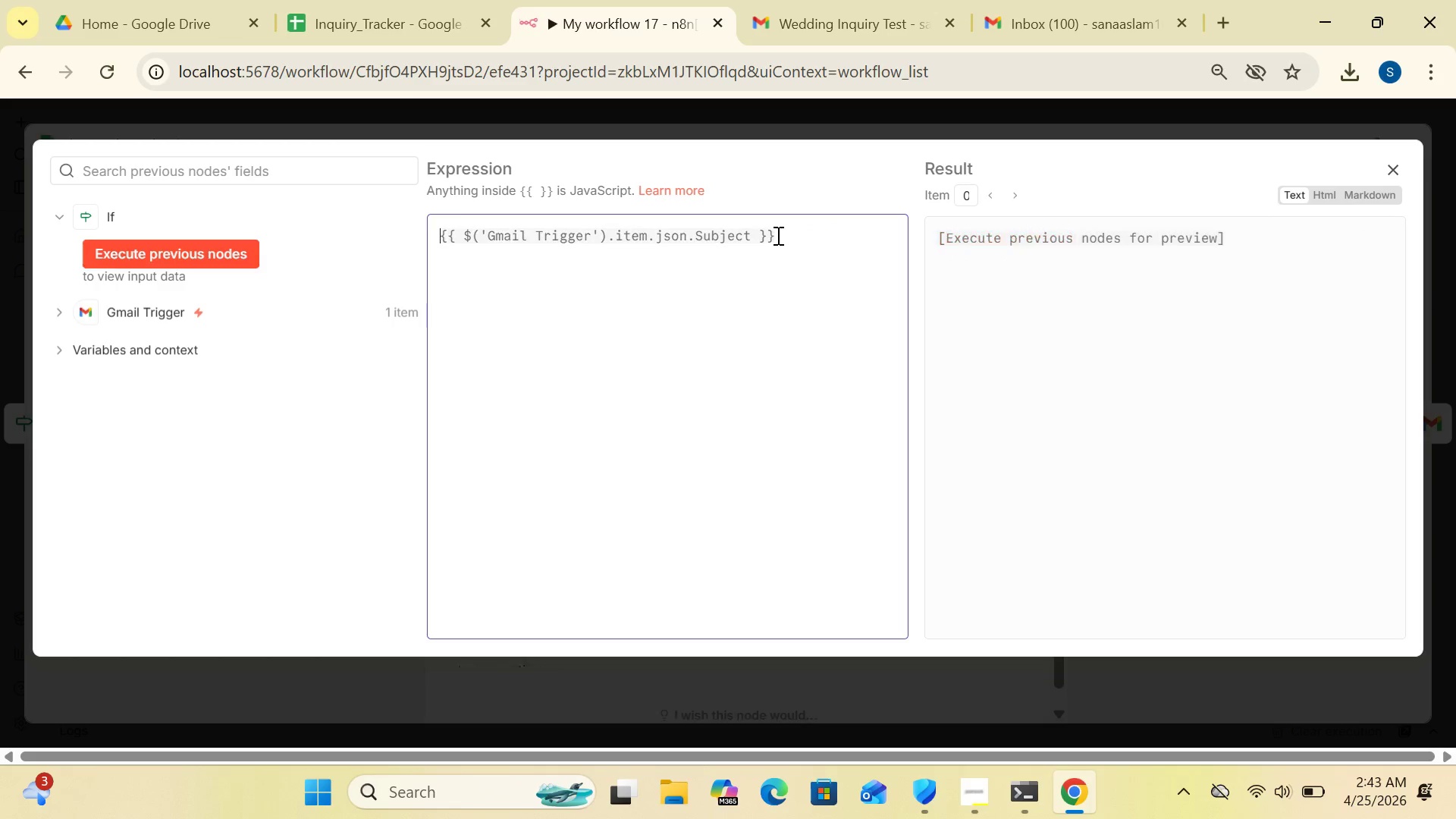 
hold_key(key=Backspace, duration=0.48)
 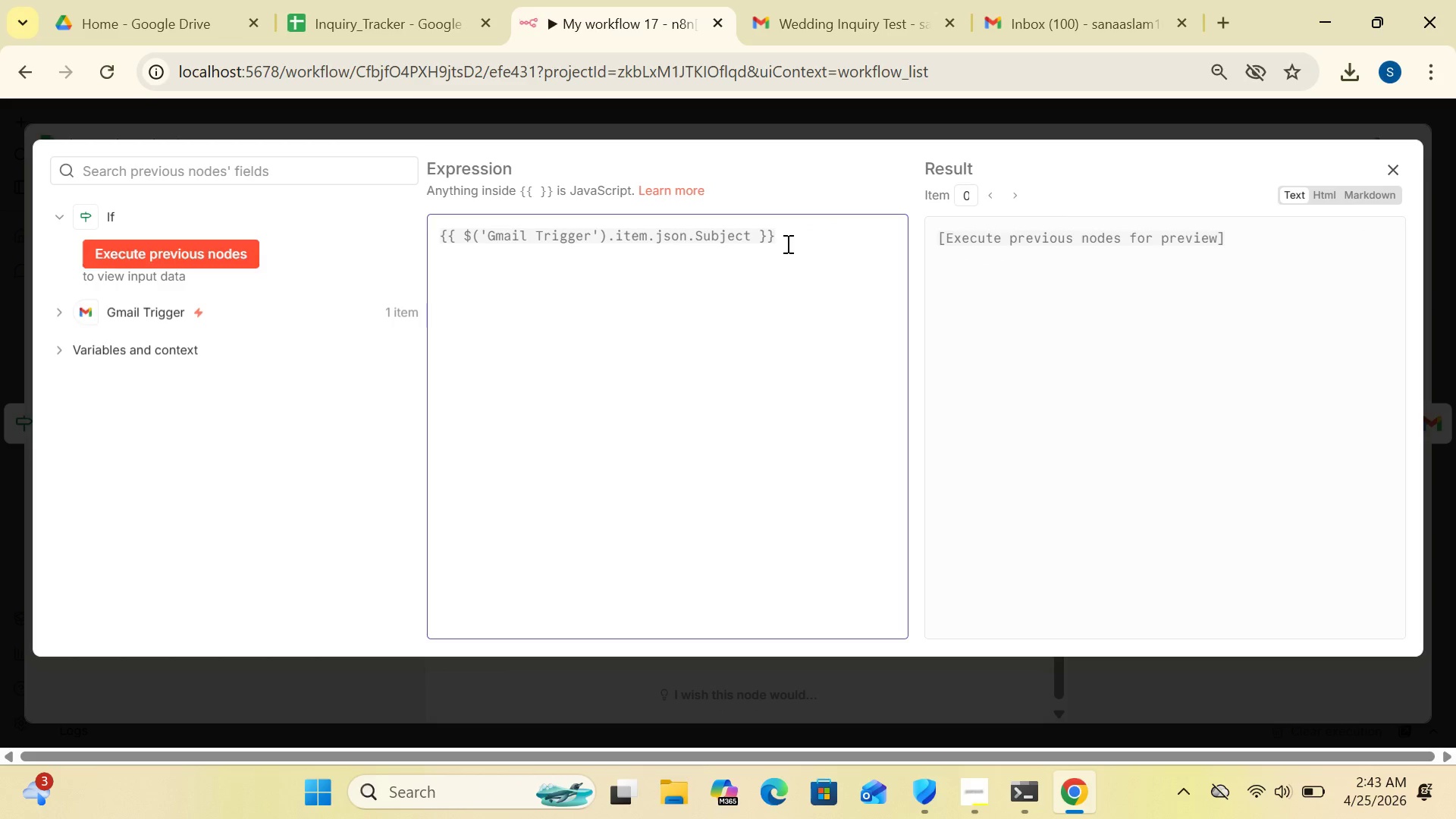 
left_click([791, 239])
 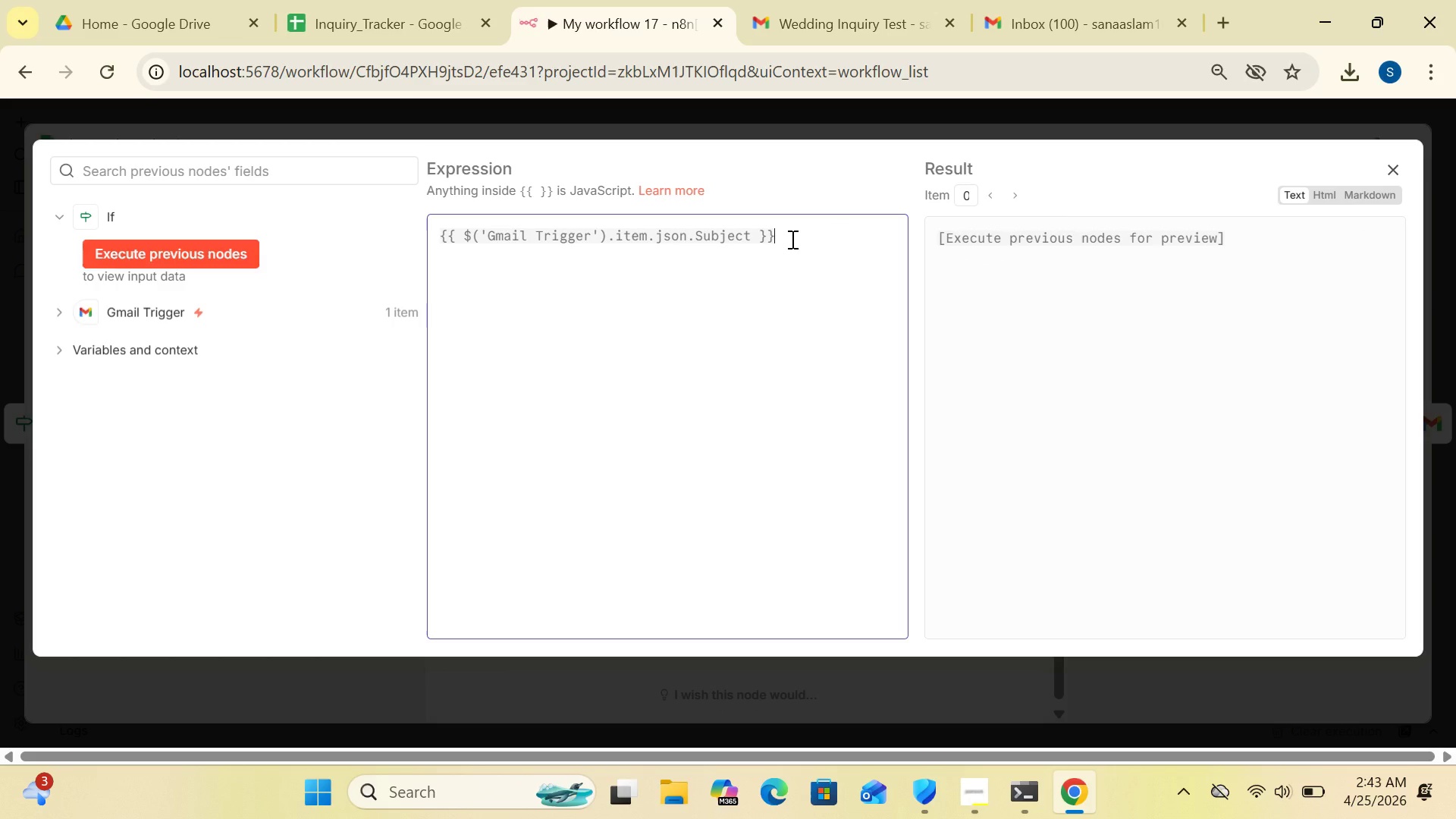 
key(Control+V)
 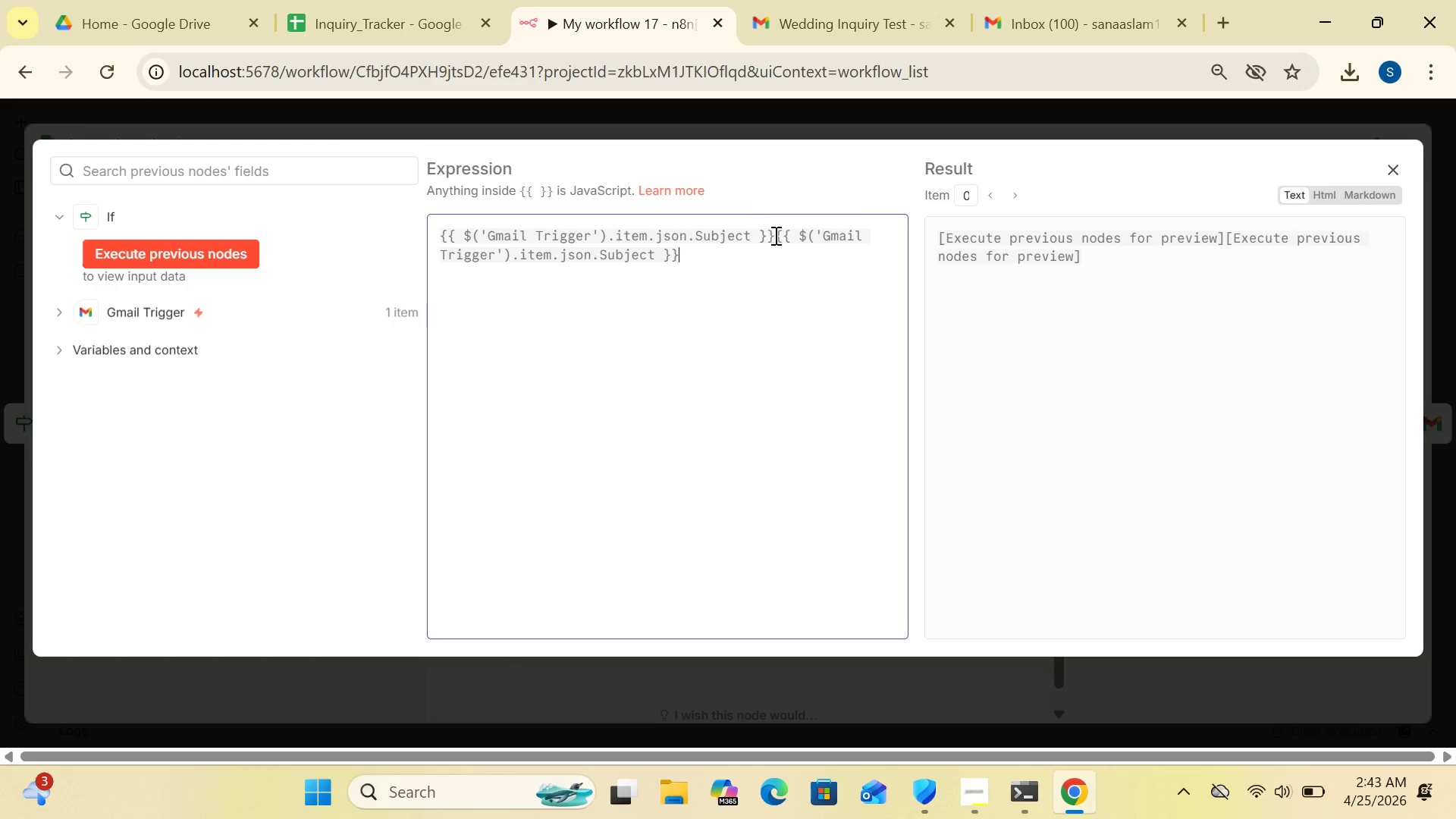 
left_click([774, 236])
 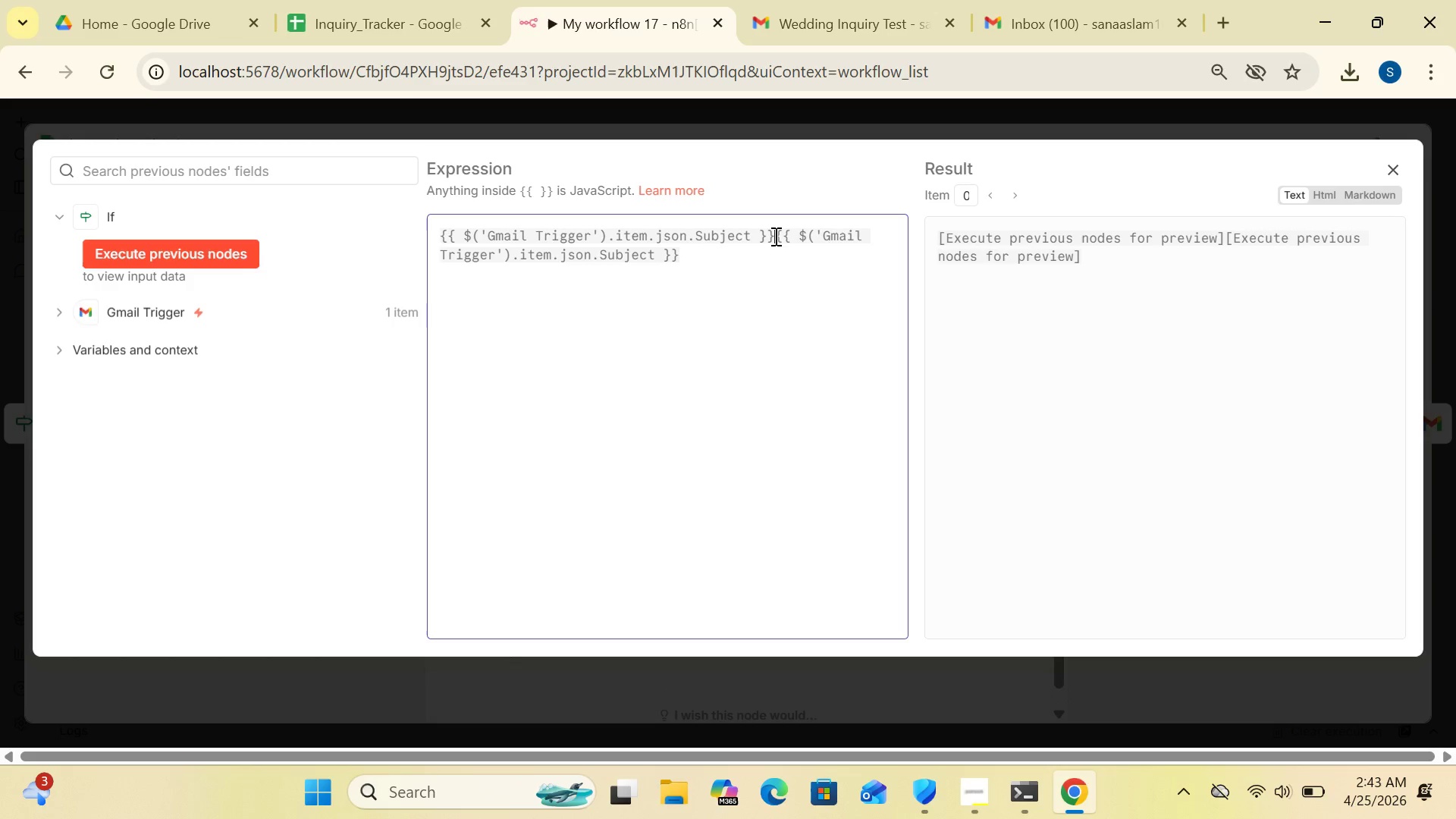 
hold_key(key=Backspace, duration=1.51)
 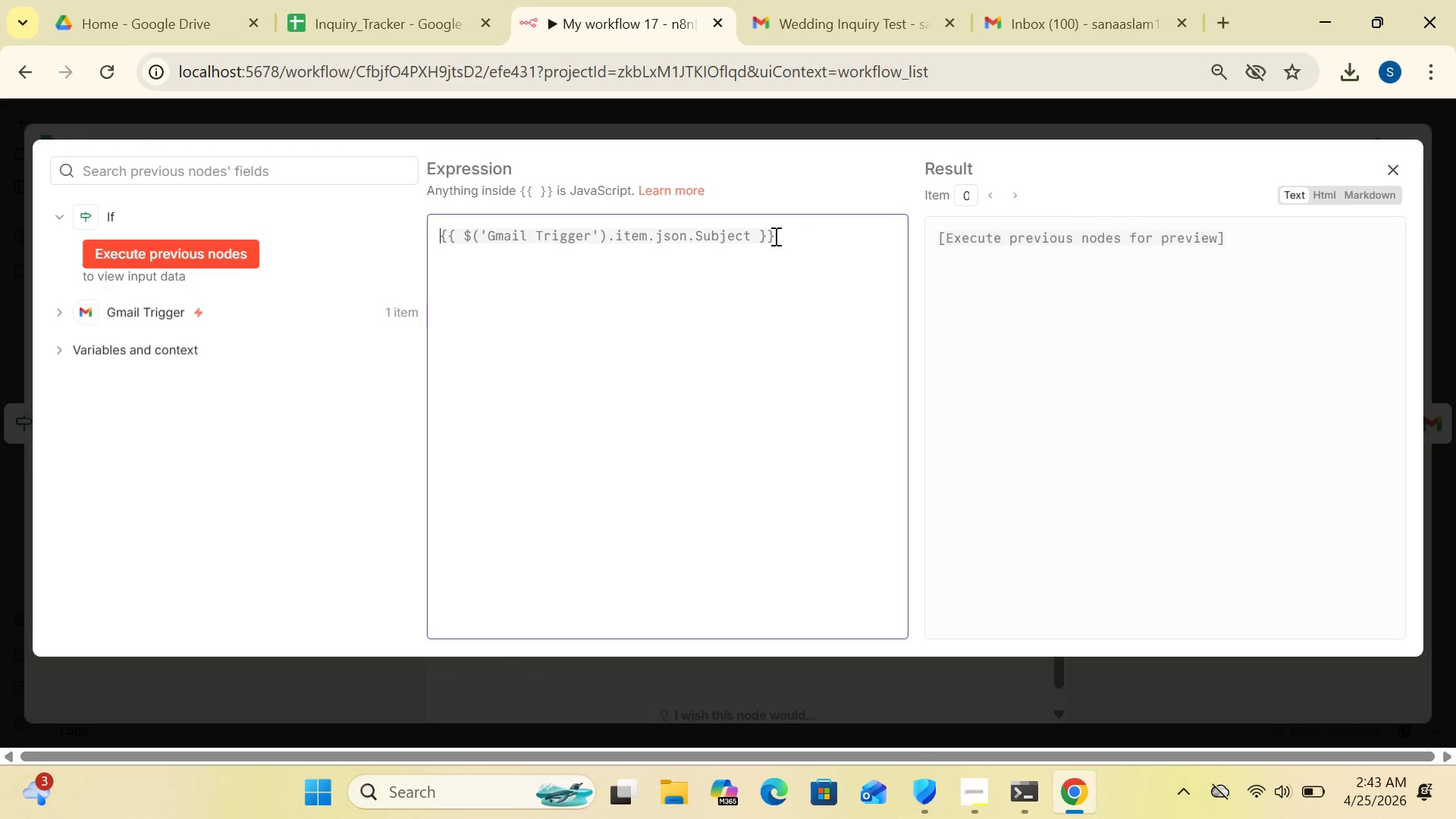 
hold_key(key=Backspace, duration=0.48)
 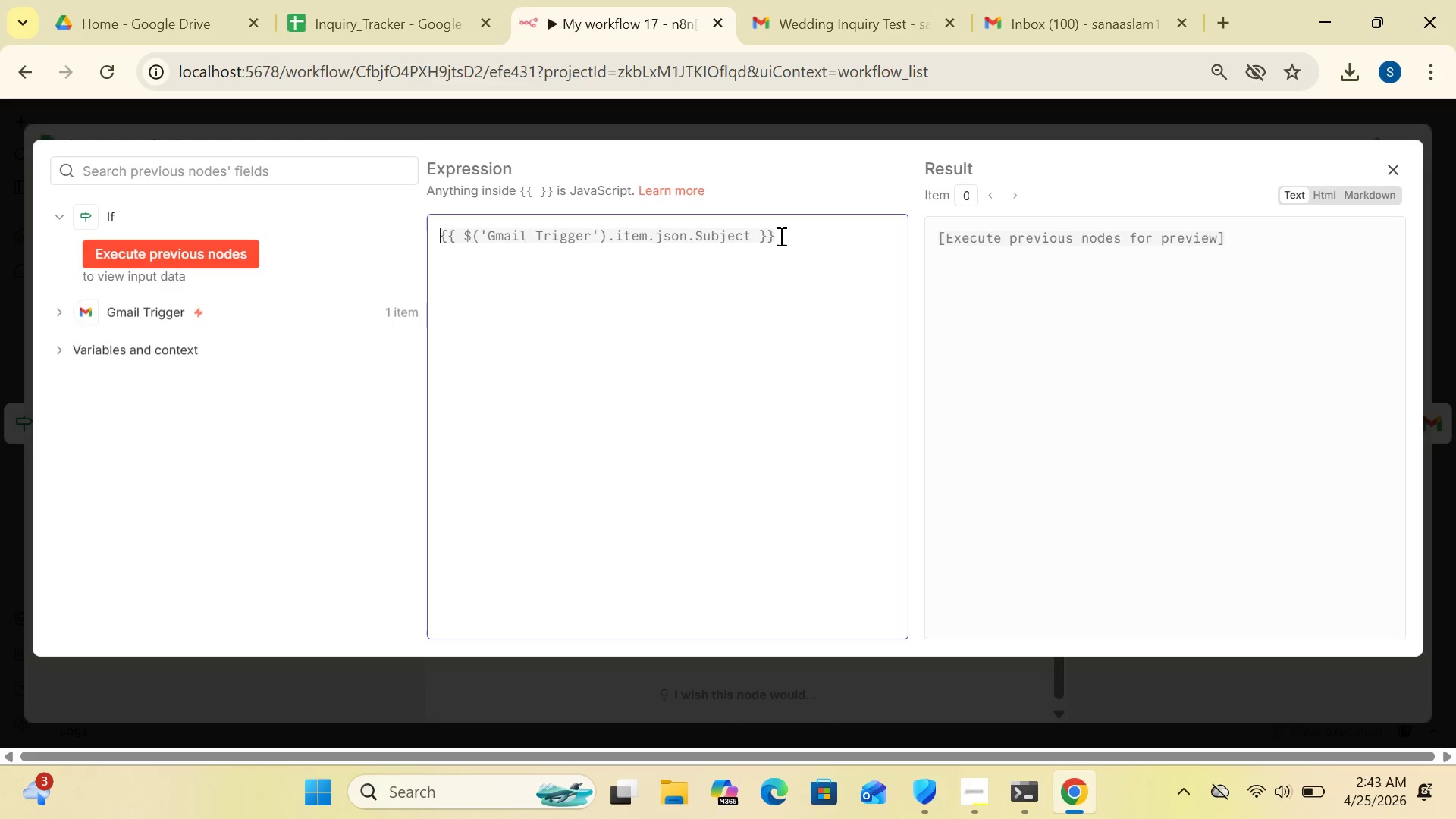 
left_click([780, 236])
 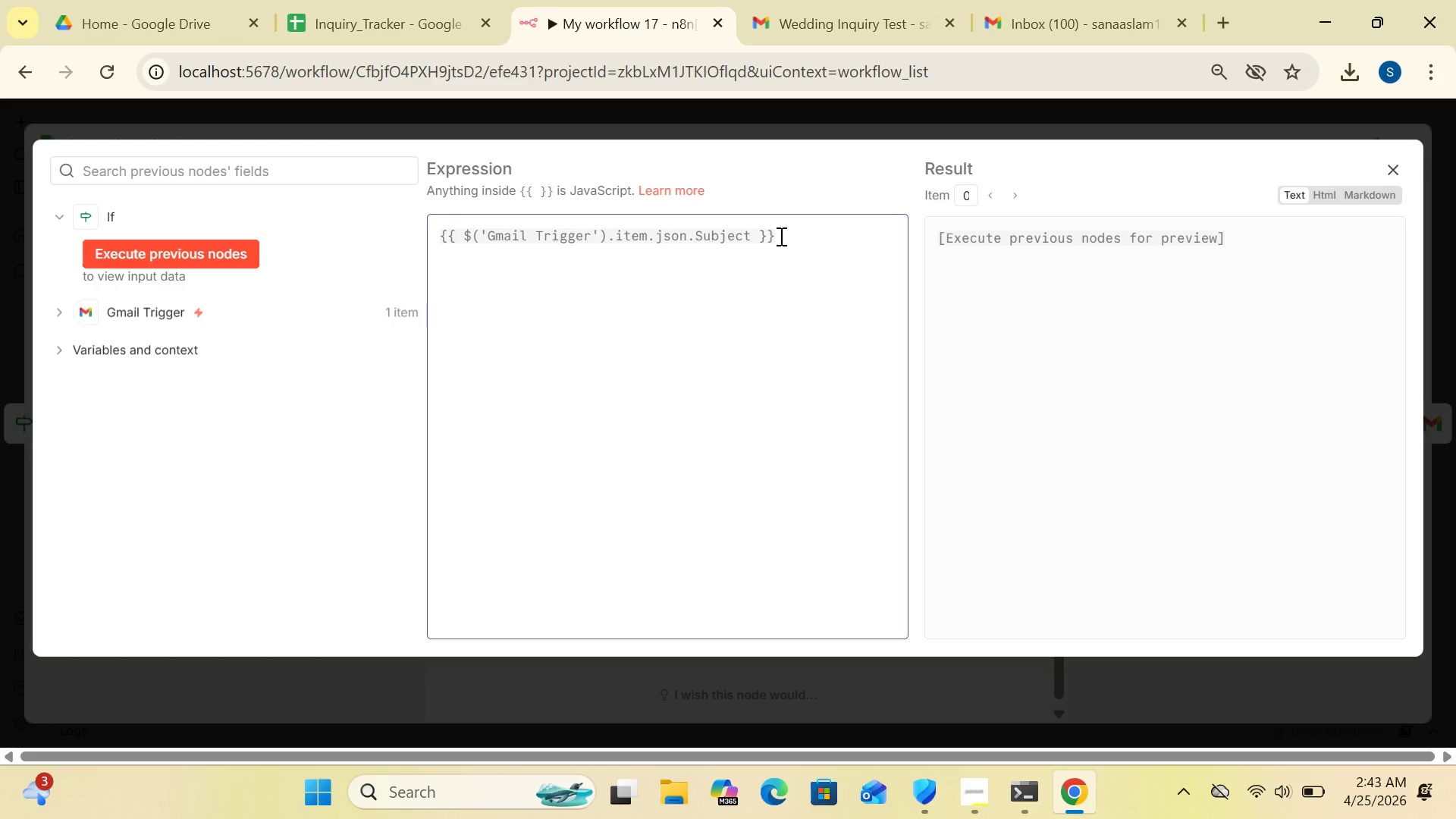 
key(Control+V)
 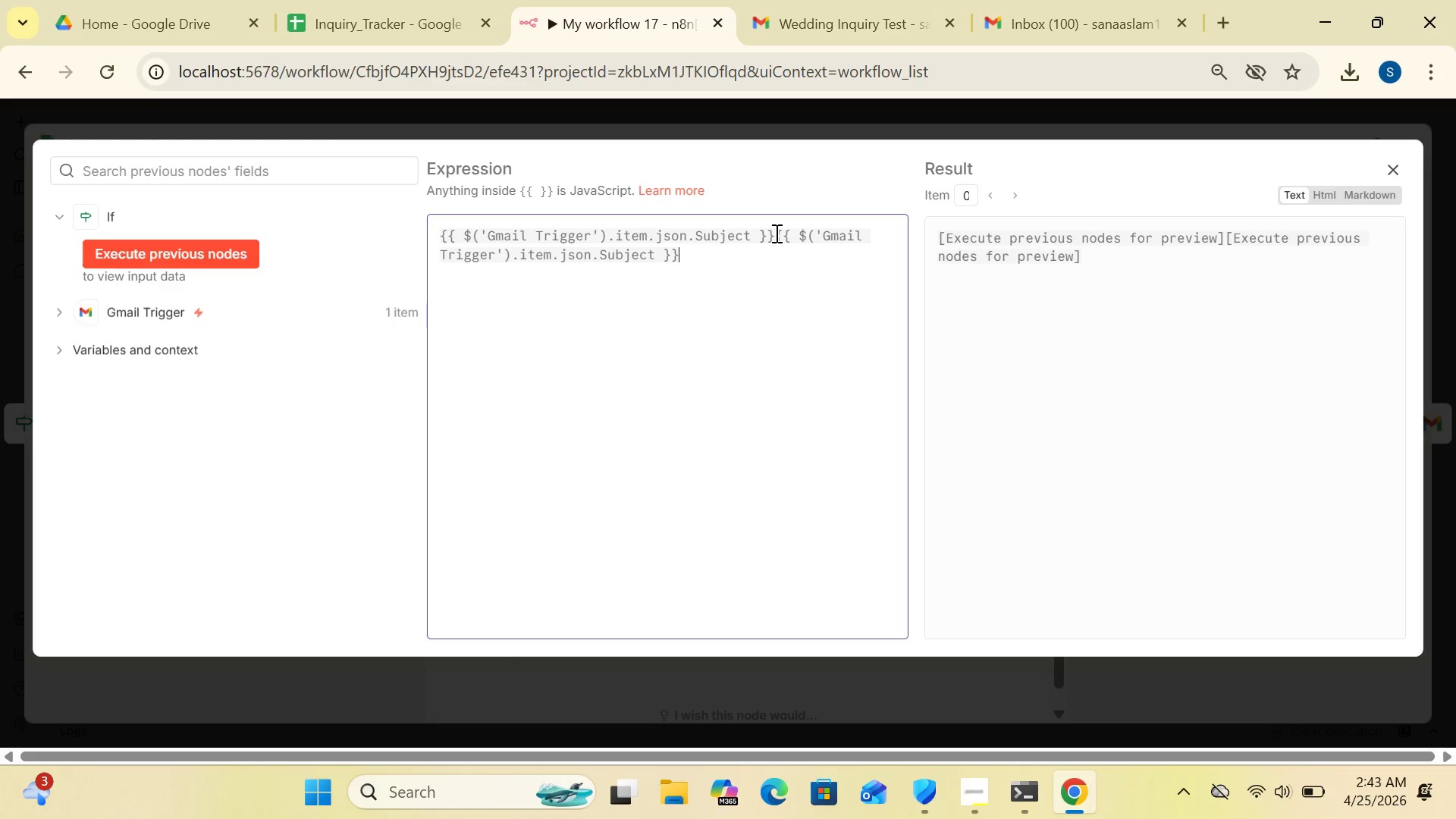 
left_click([775, 233])
 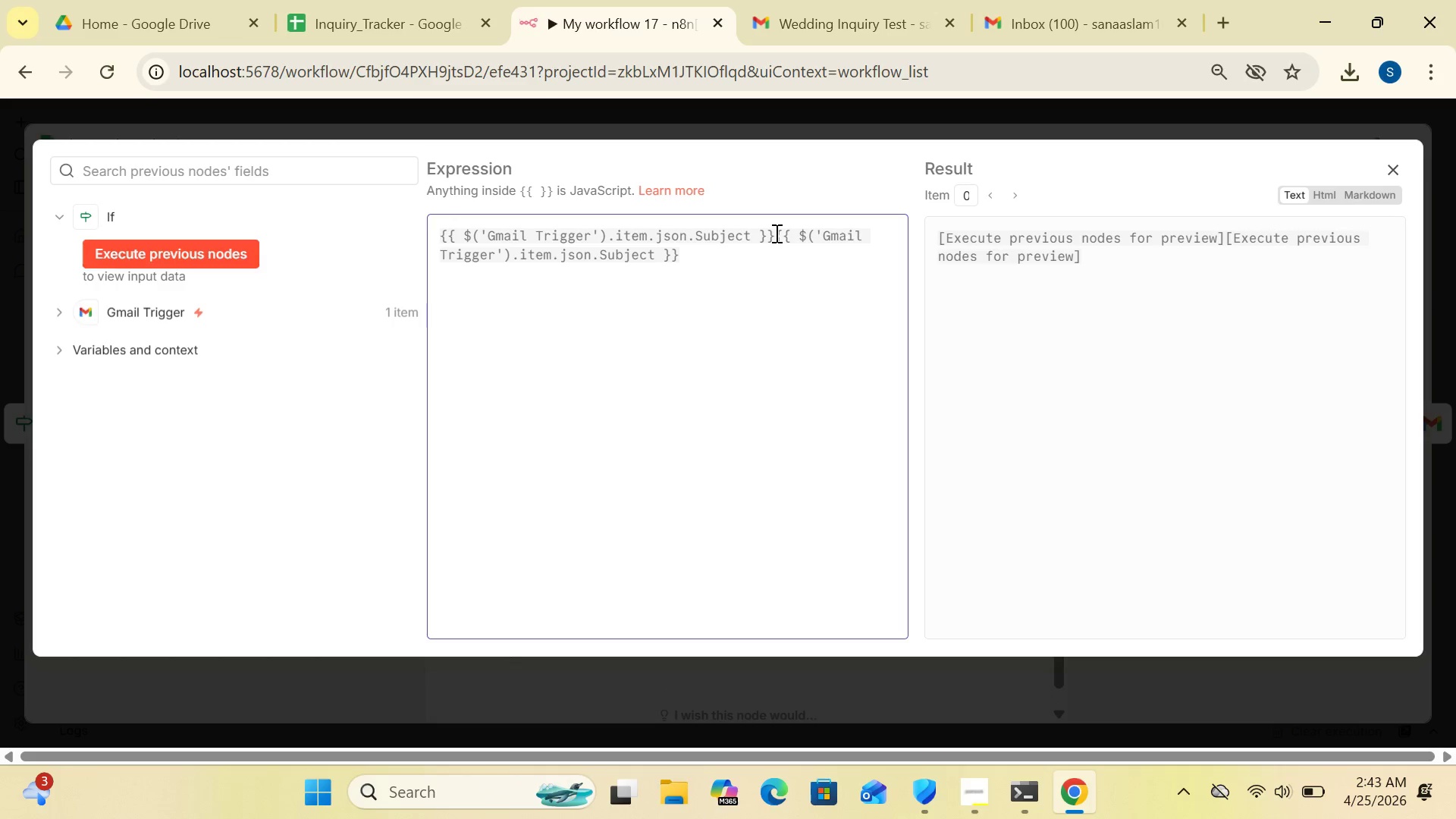 
hold_key(key=Backspace, duration=1.52)
 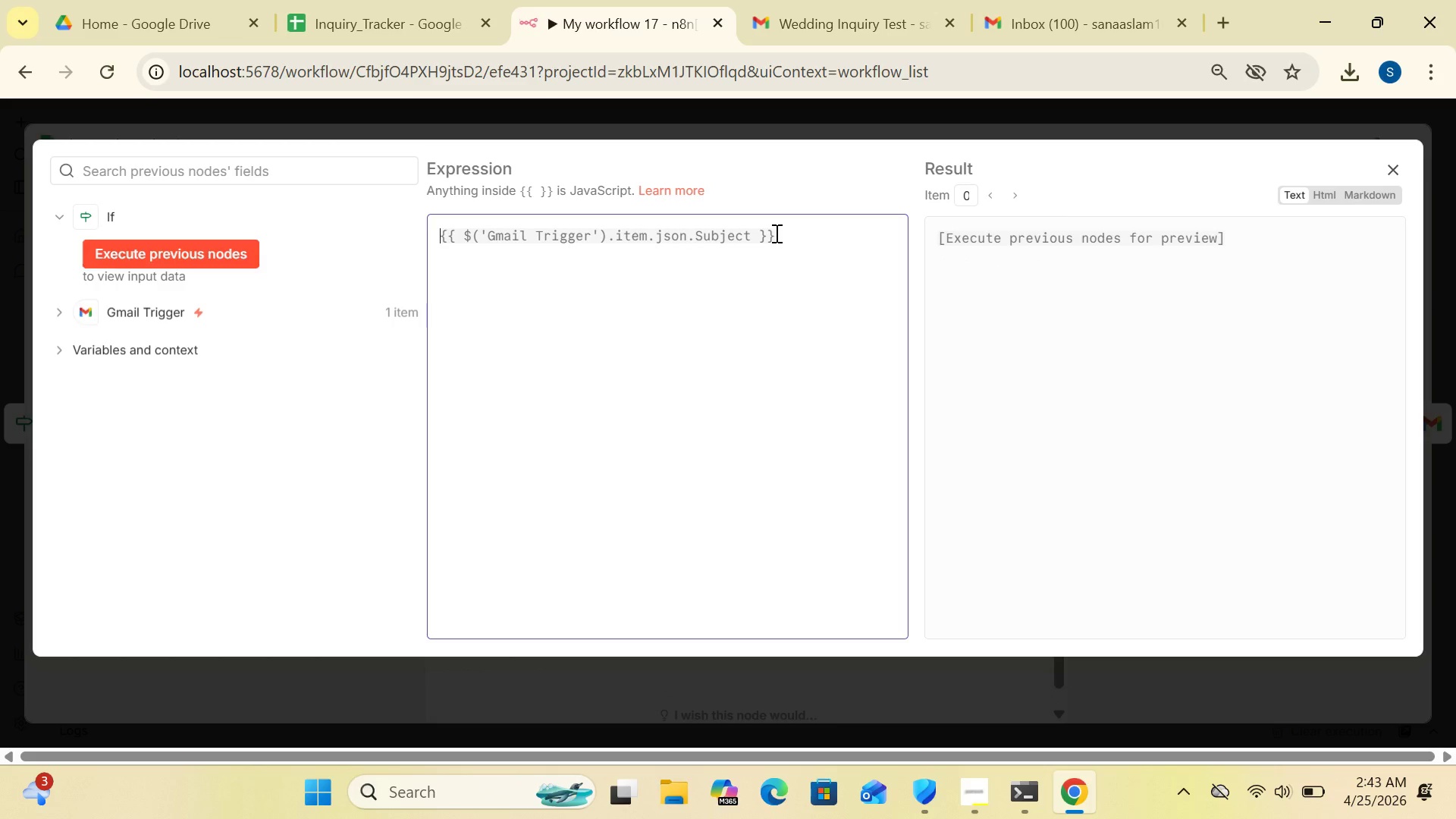 
hold_key(key=Backspace, duration=1.2)
 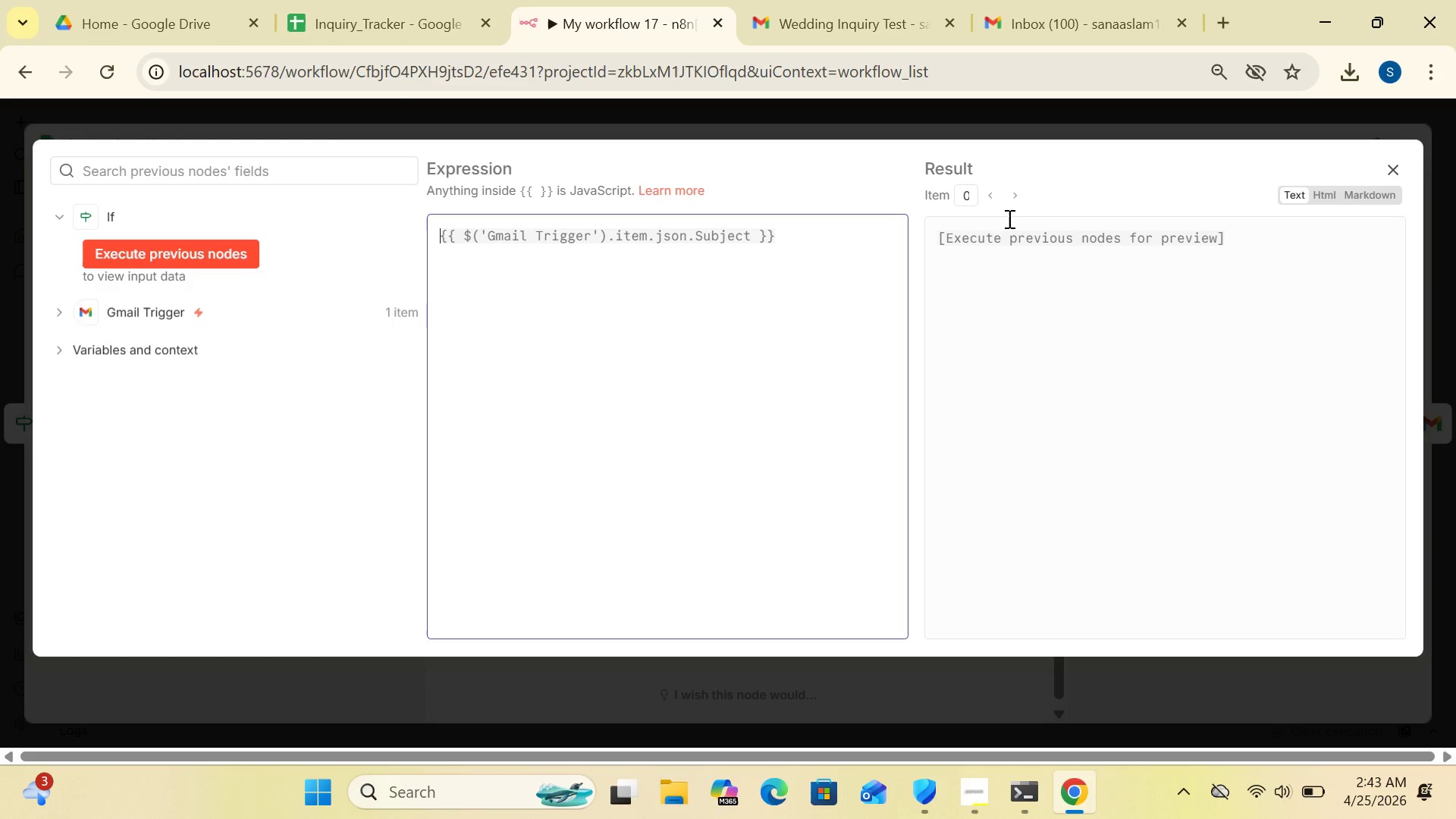 
wait(8.41)
 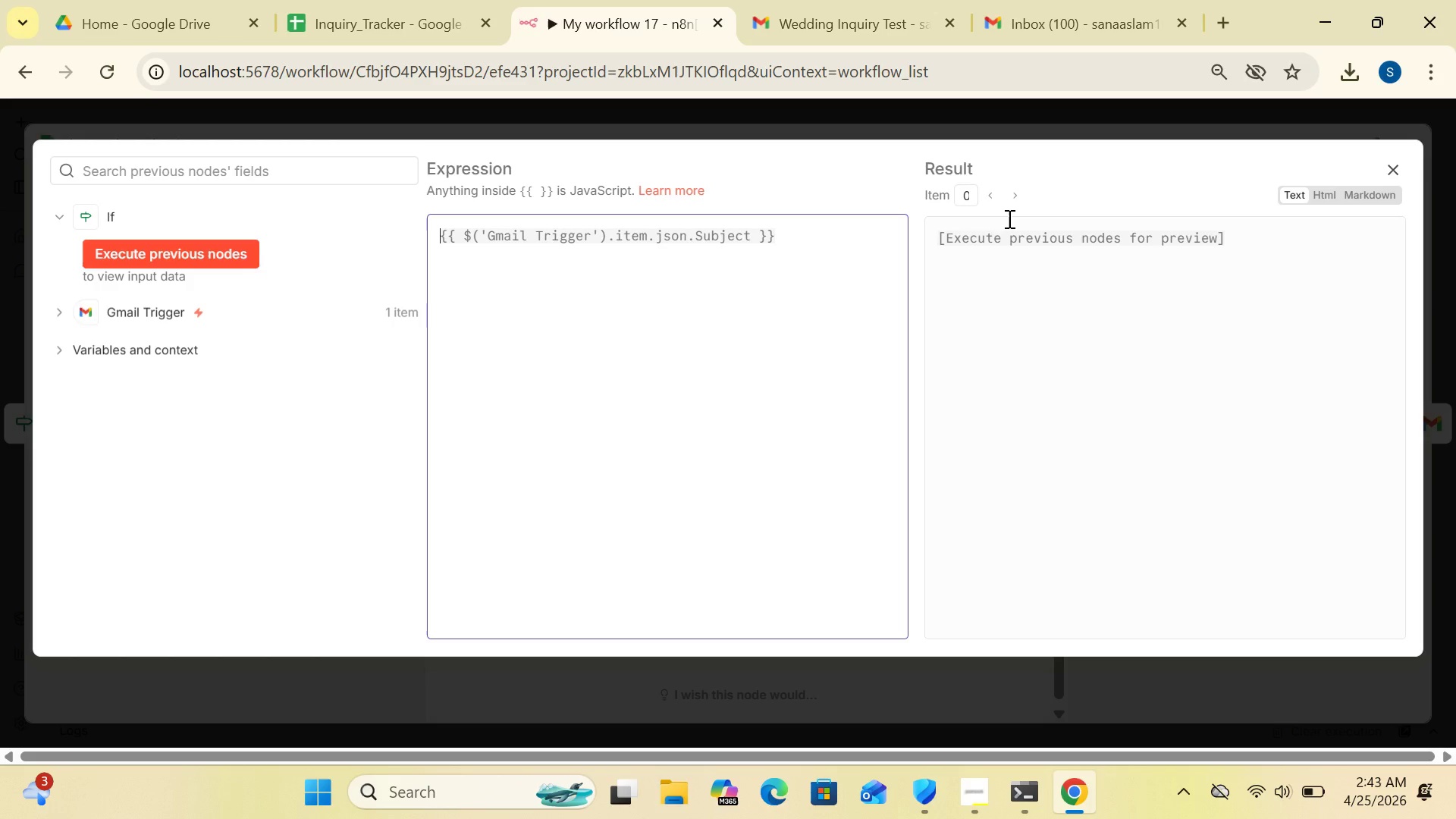 
left_click([1388, 168])
 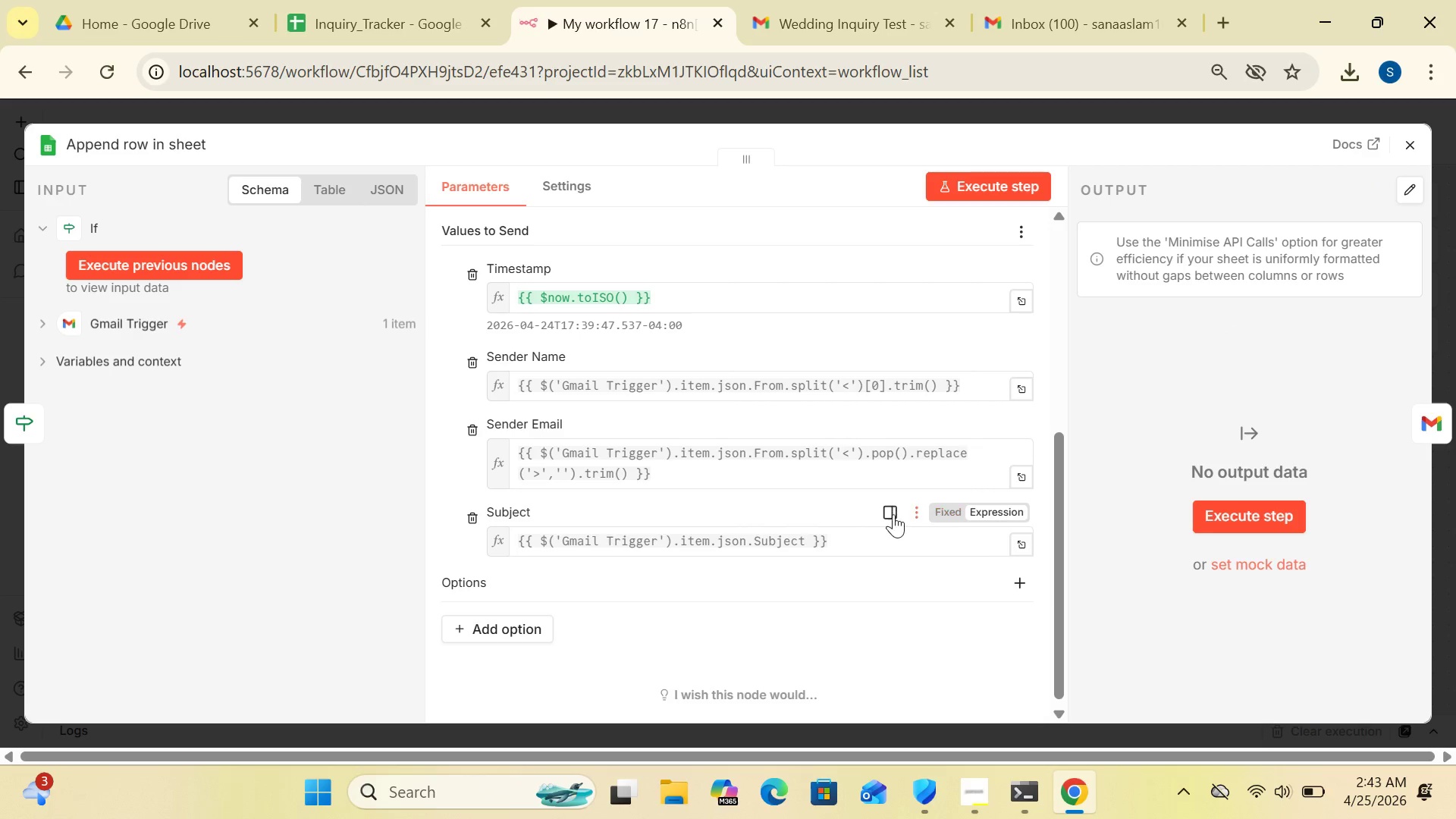 
wait(9.55)
 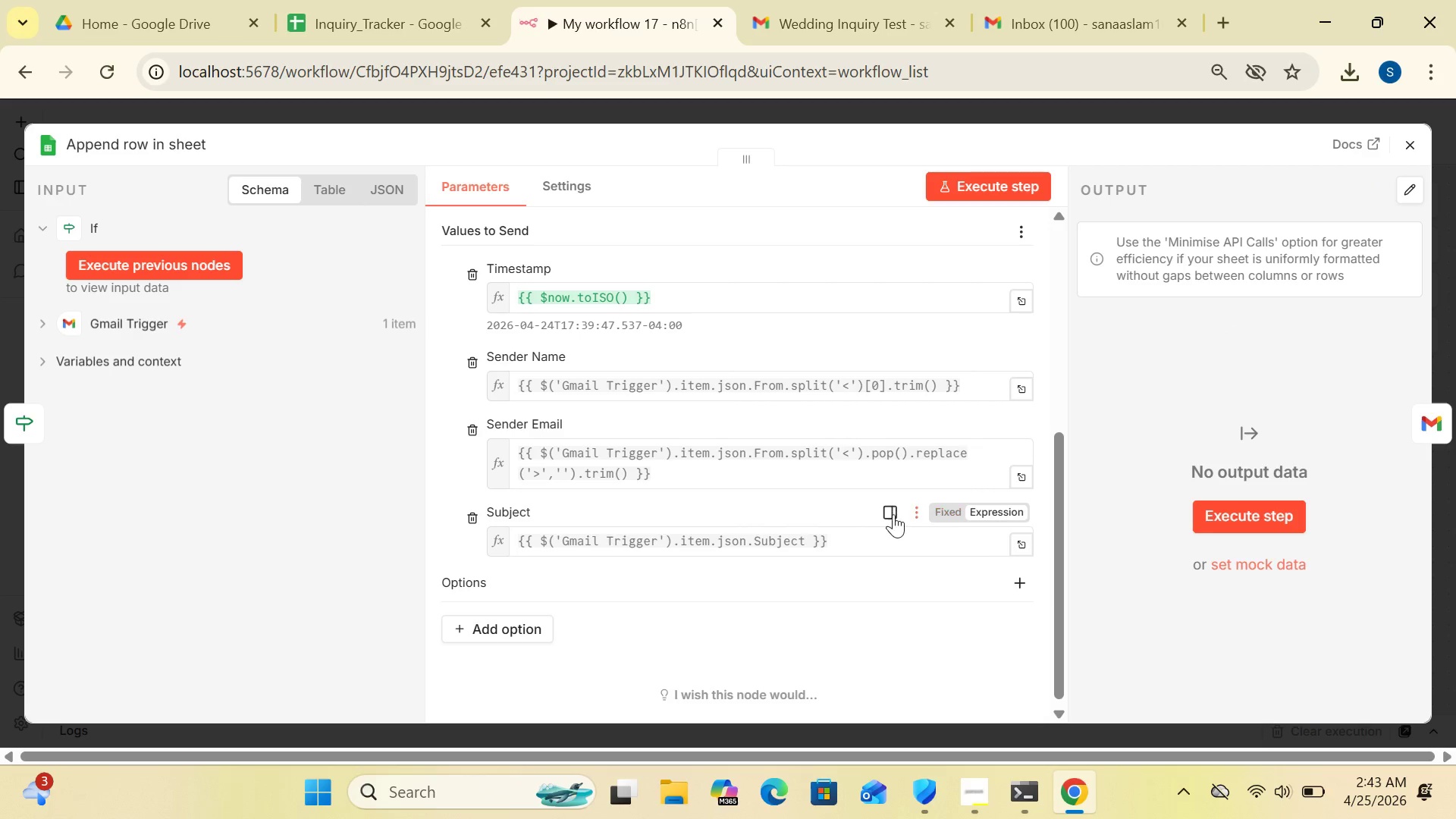 
left_click([681, 476])
 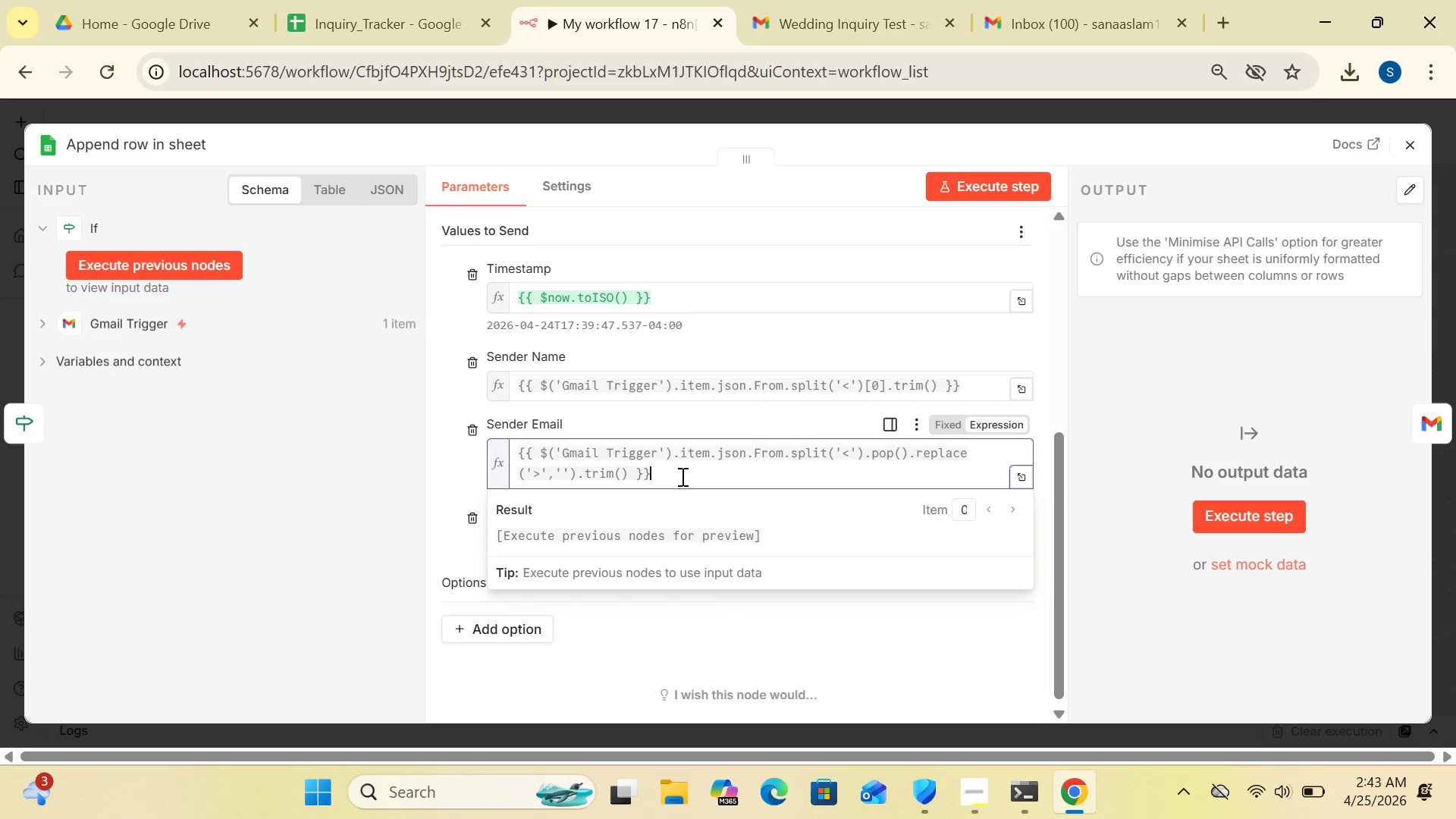 
key(Control+A)
 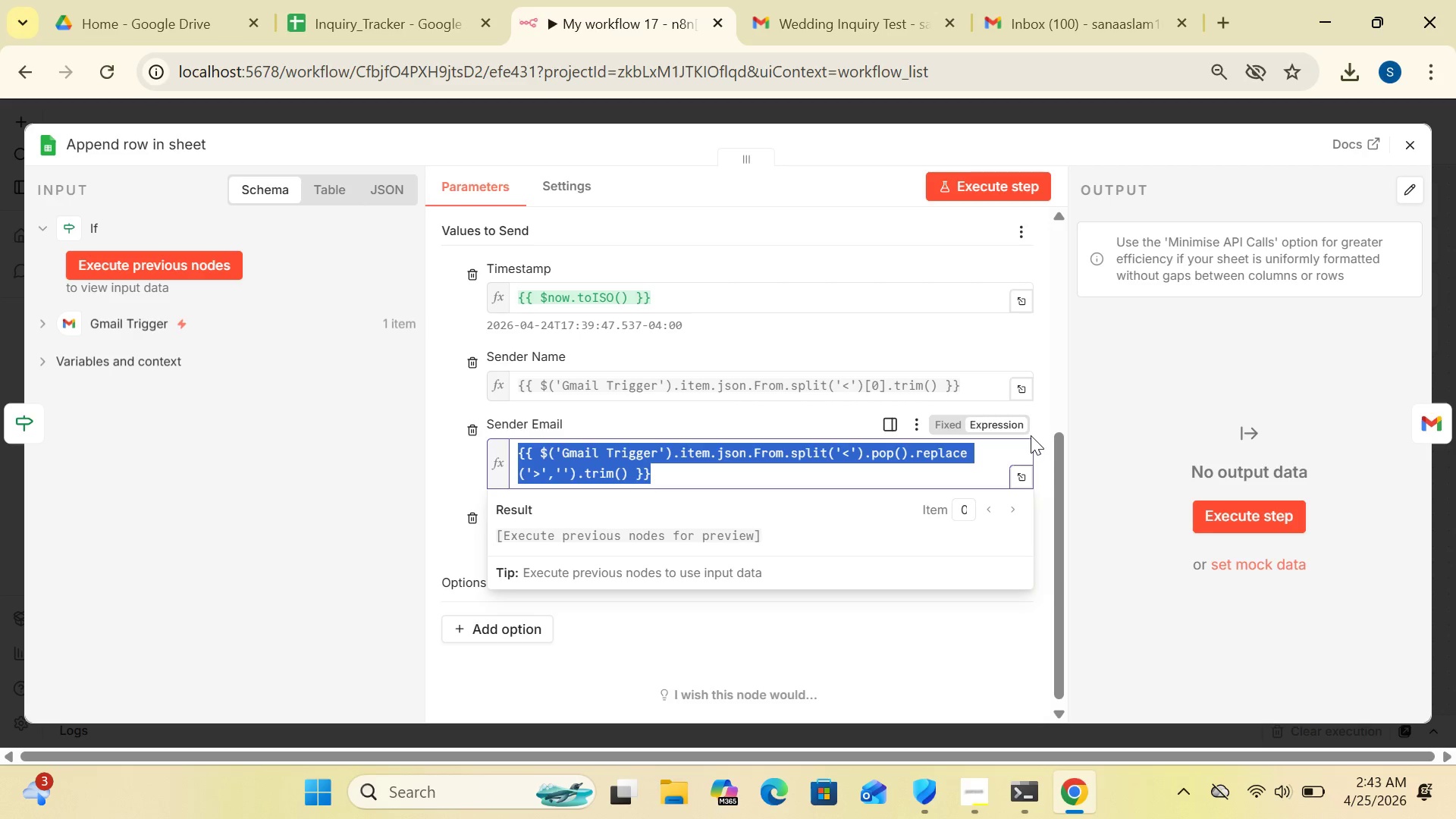 
left_click([1024, 479])
 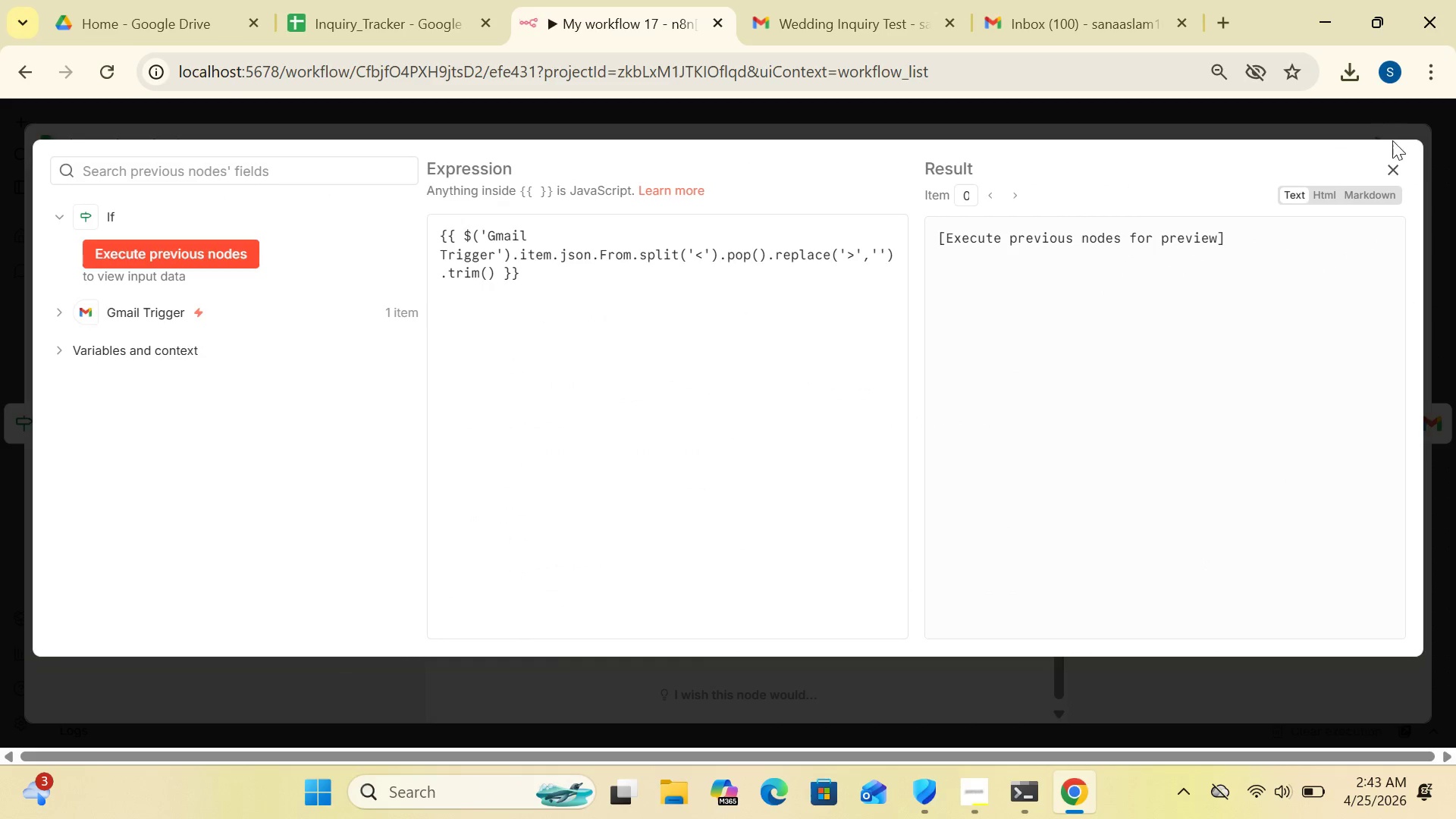 
left_click([1395, 168])
 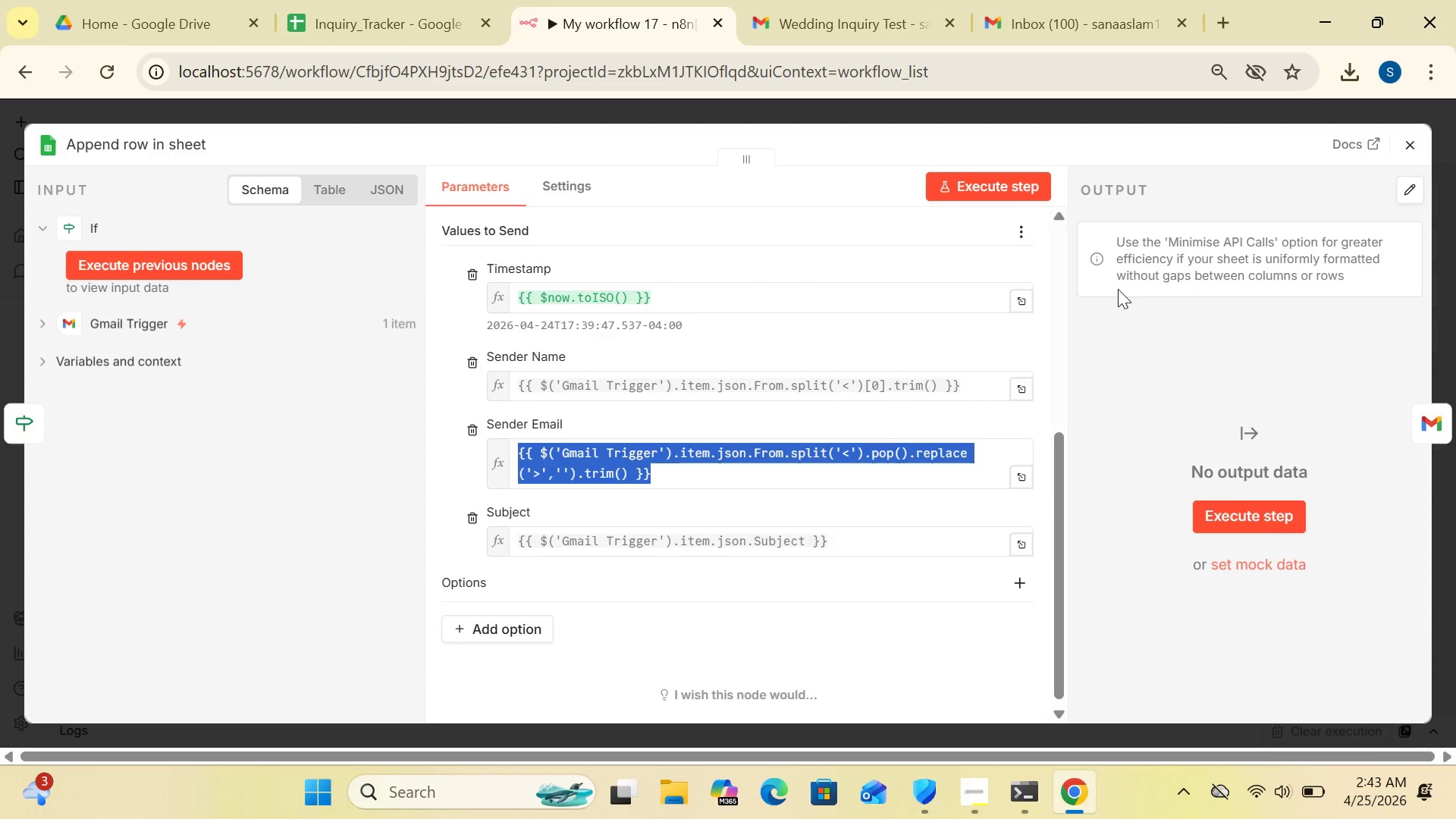 
hold_key(key=ControlLeft, duration=1.25)
 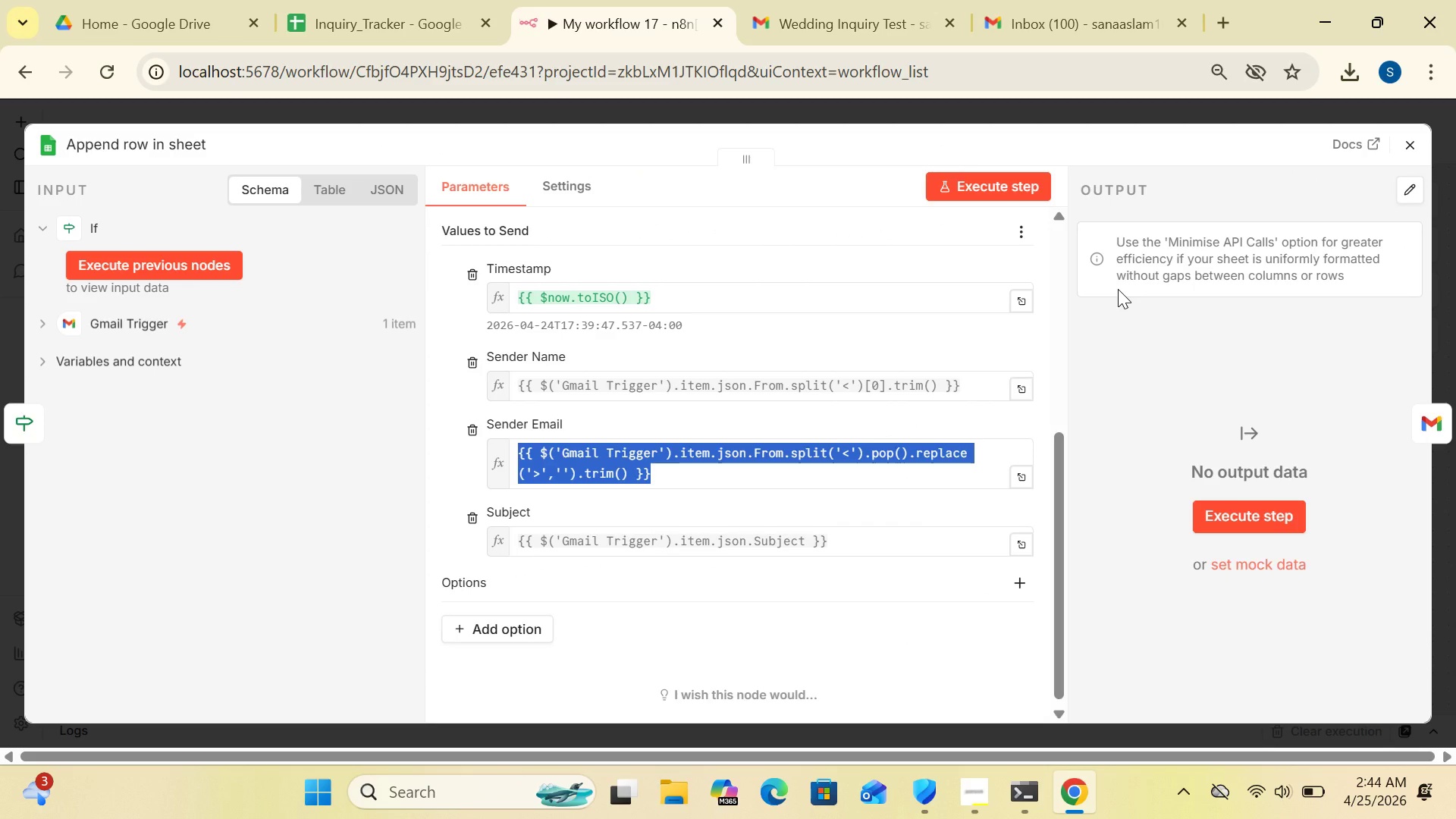 
hold_key(key=C, duration=0.38)
 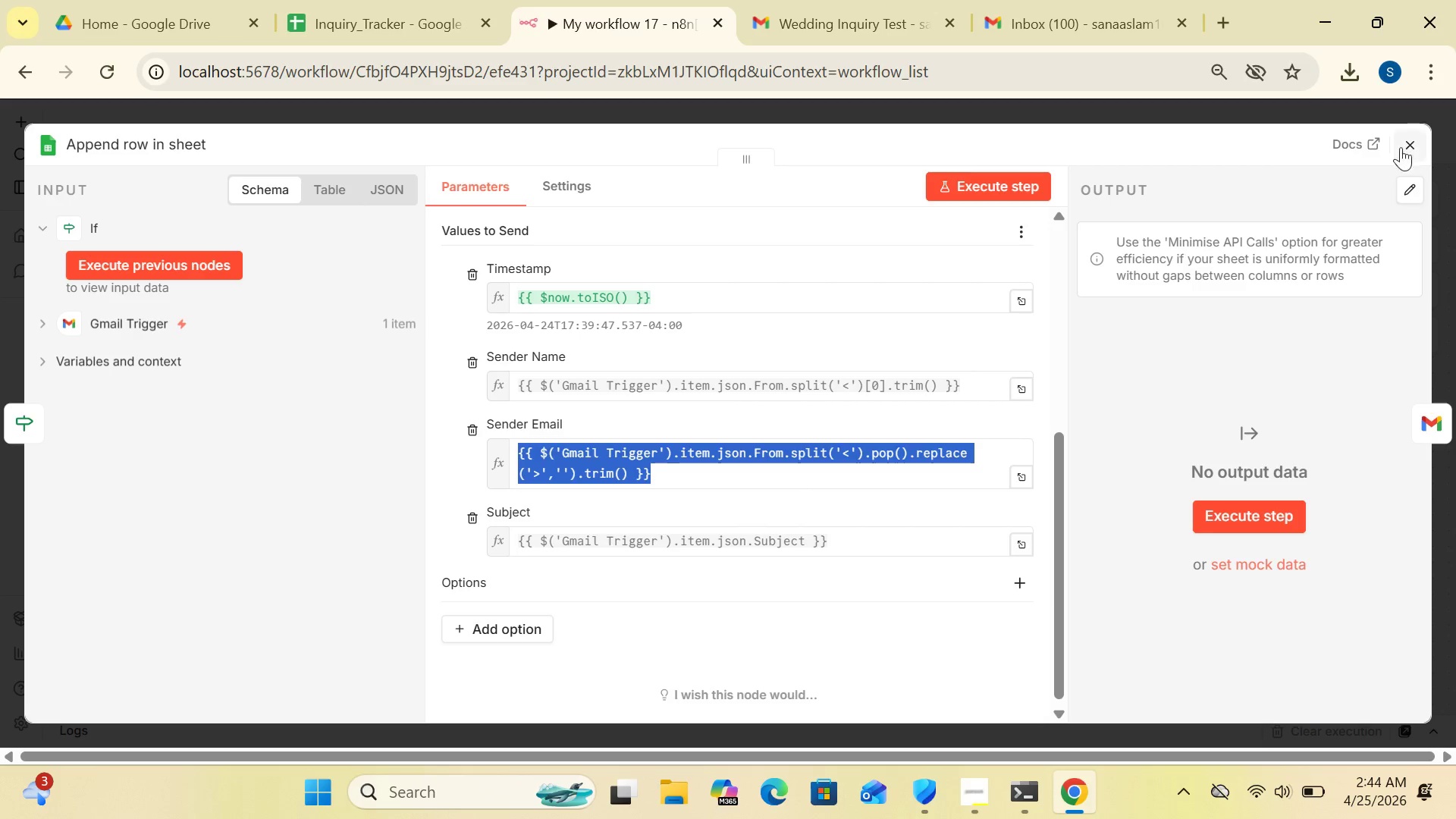 
left_click([1407, 147])
 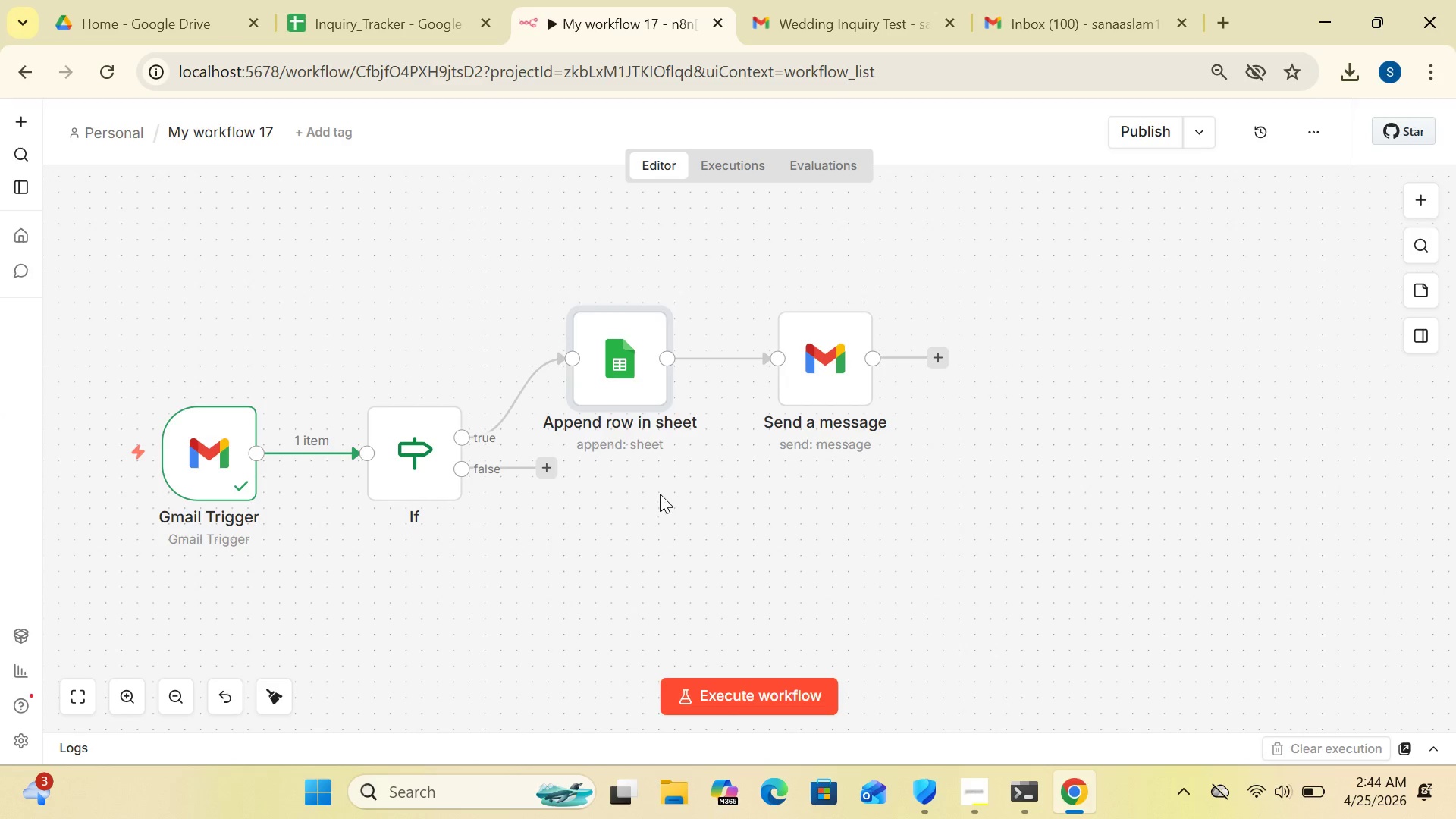 
wait(5.39)
 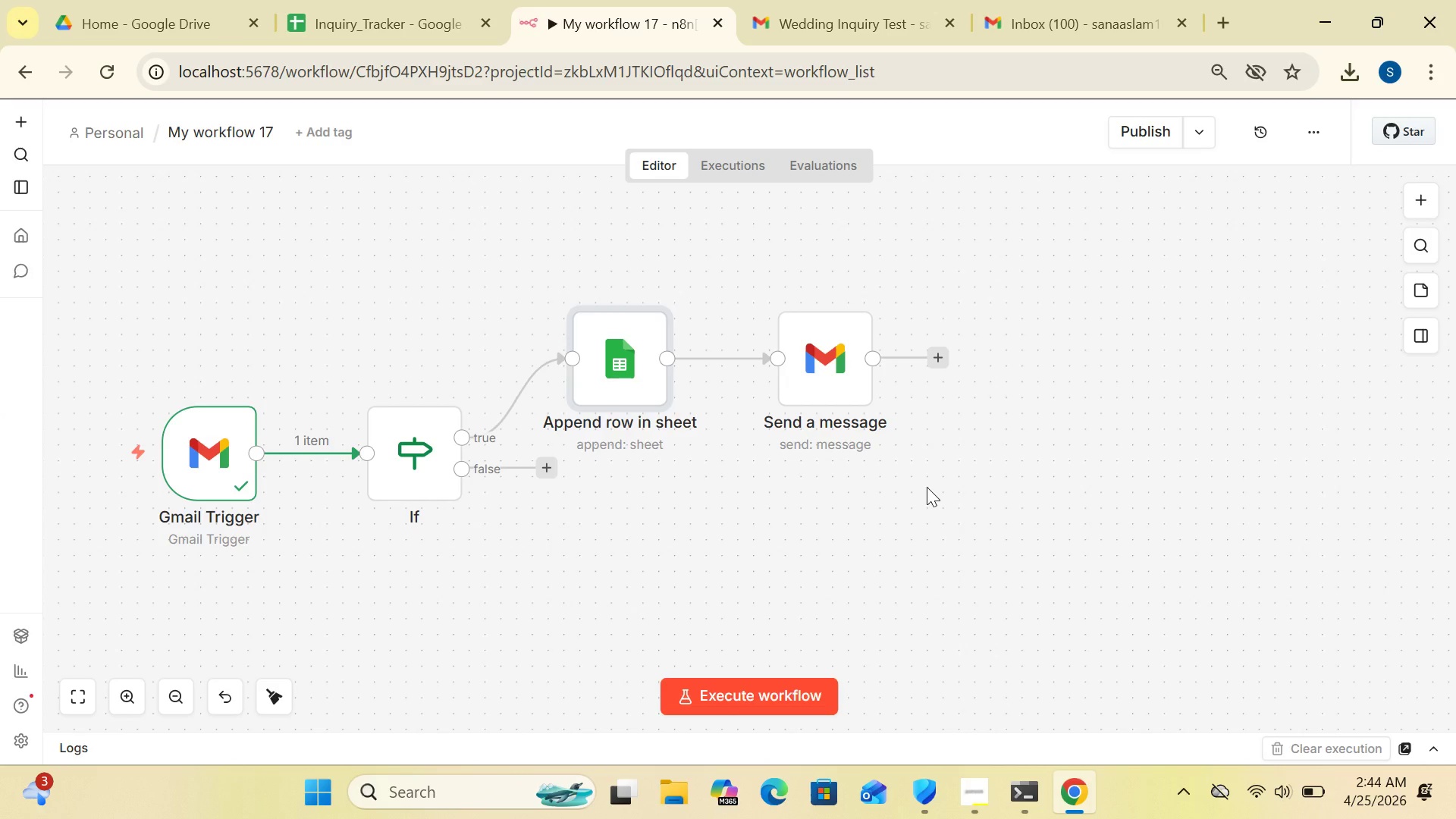 
double_click([634, 382])
 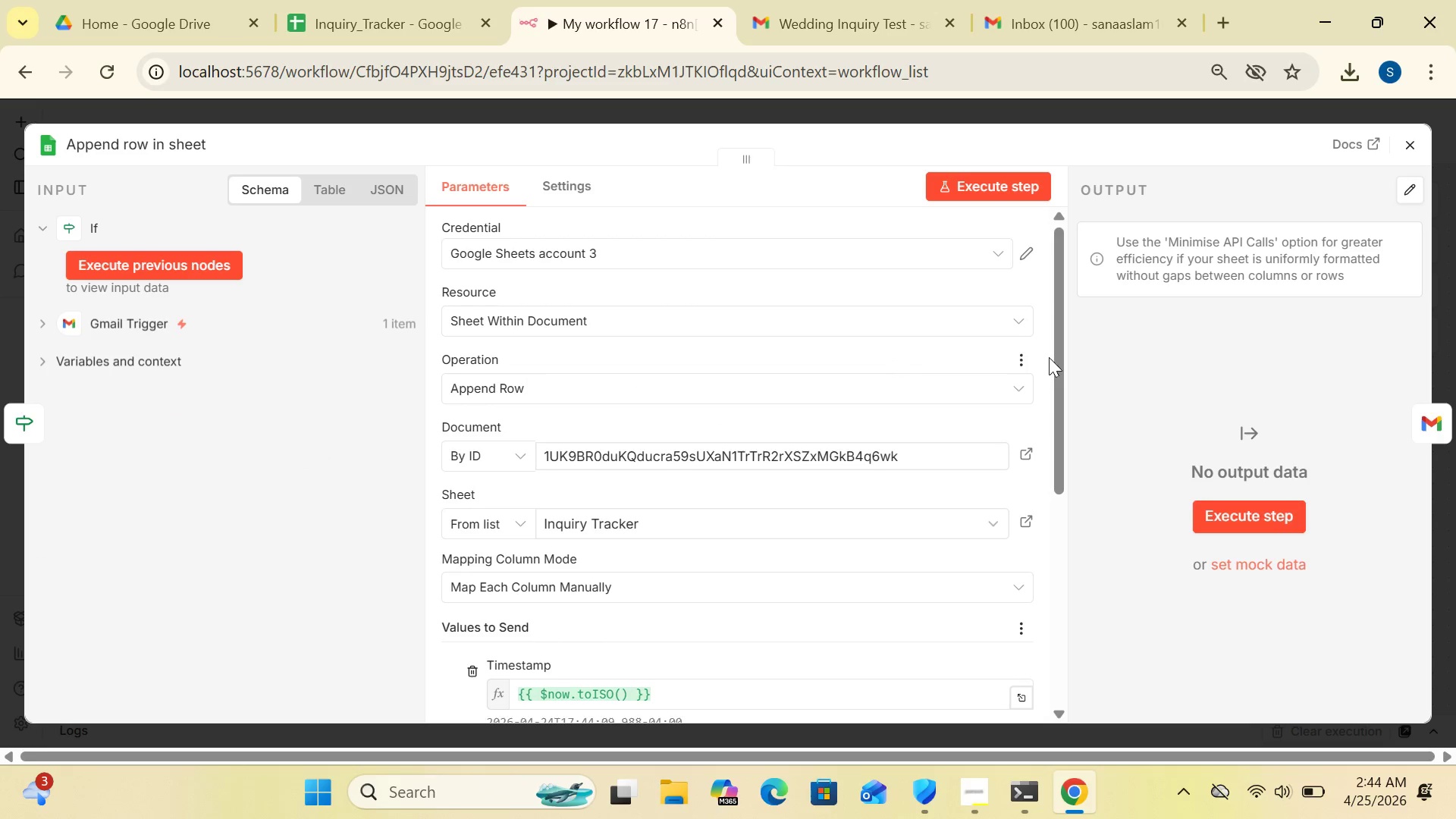 
left_click_drag(start_coordinate=[1062, 358], to_coordinate=[1059, 570])
 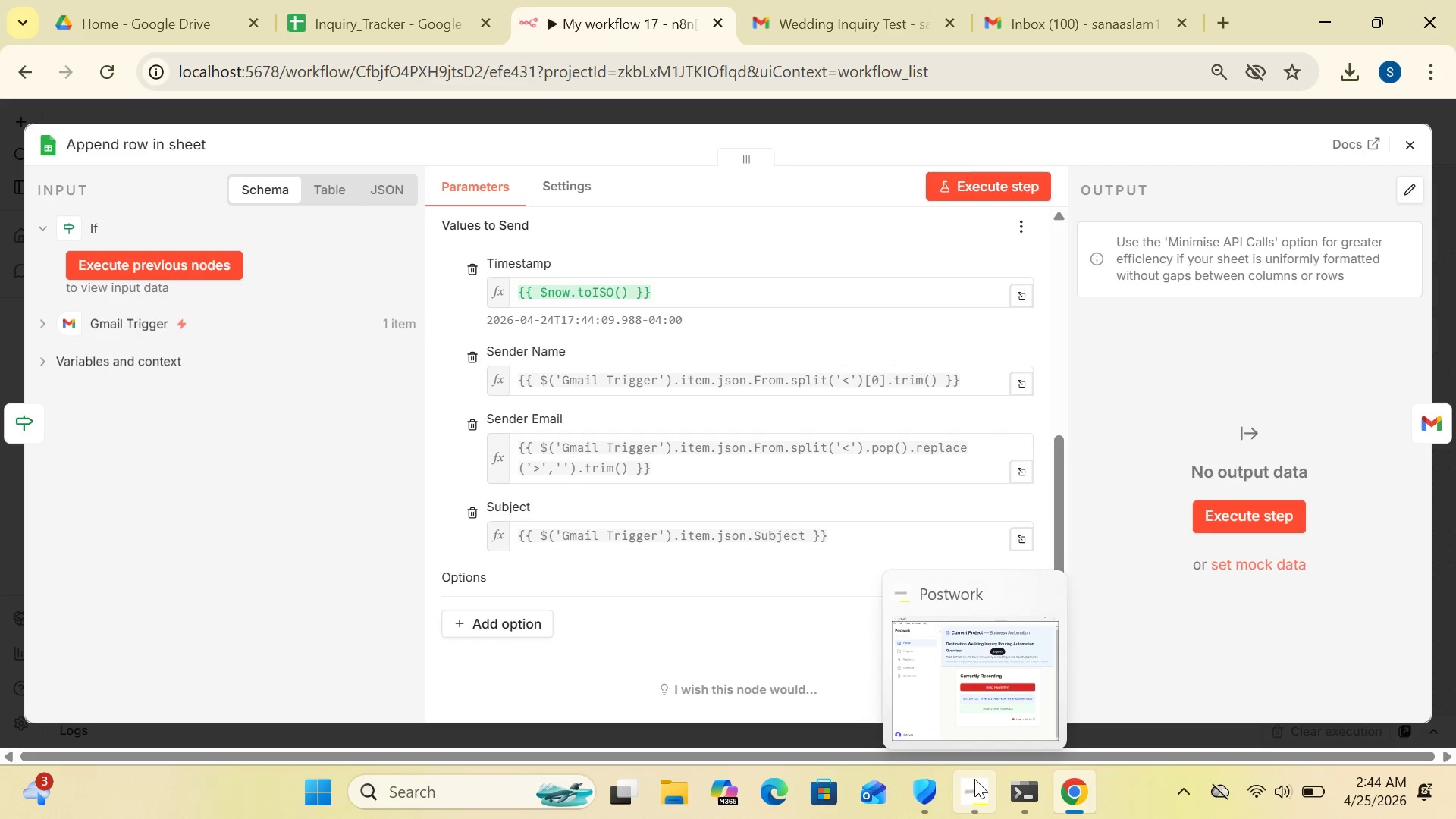 
left_click([974, 779])